 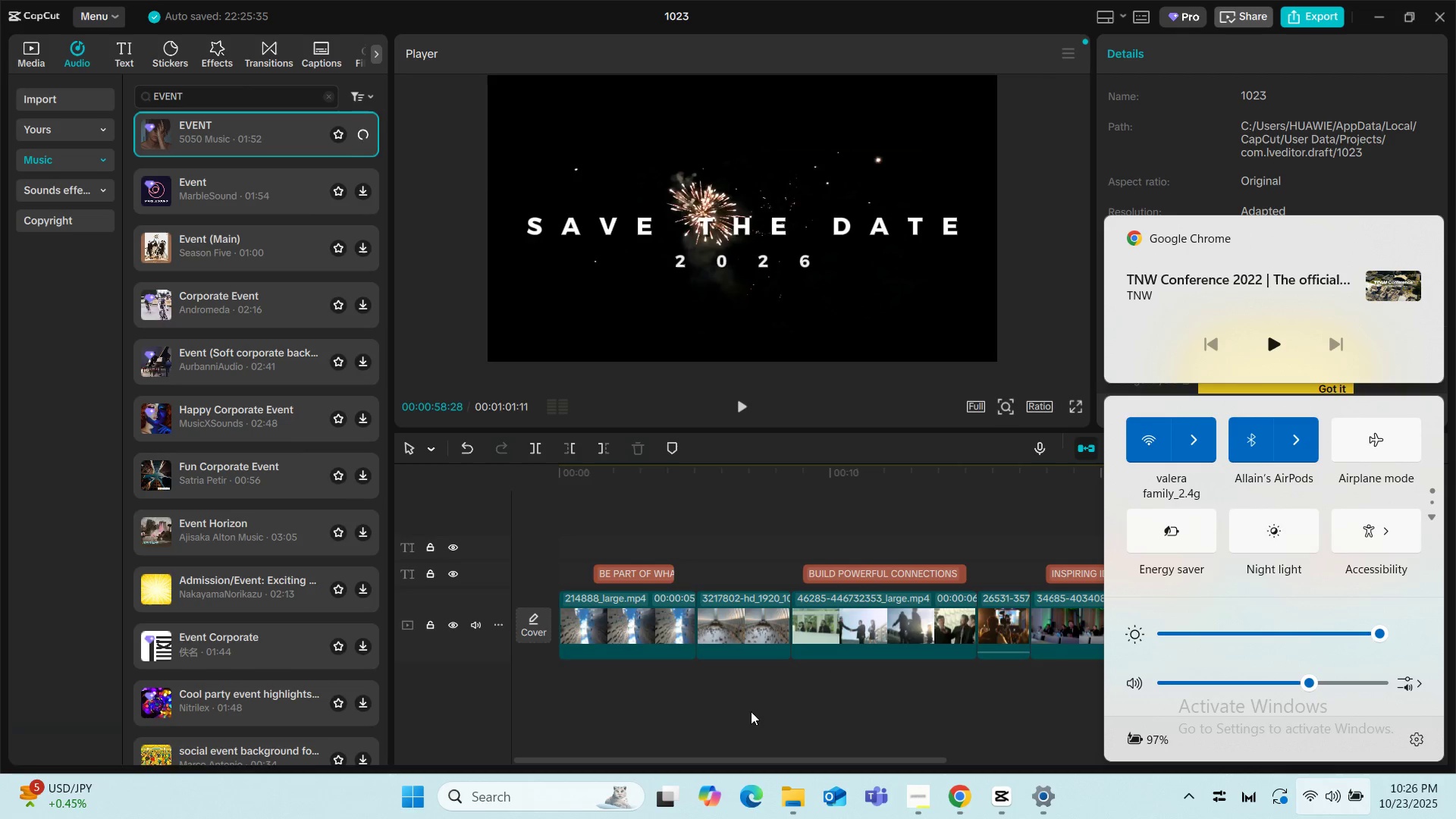 
left_click([232, 140])
 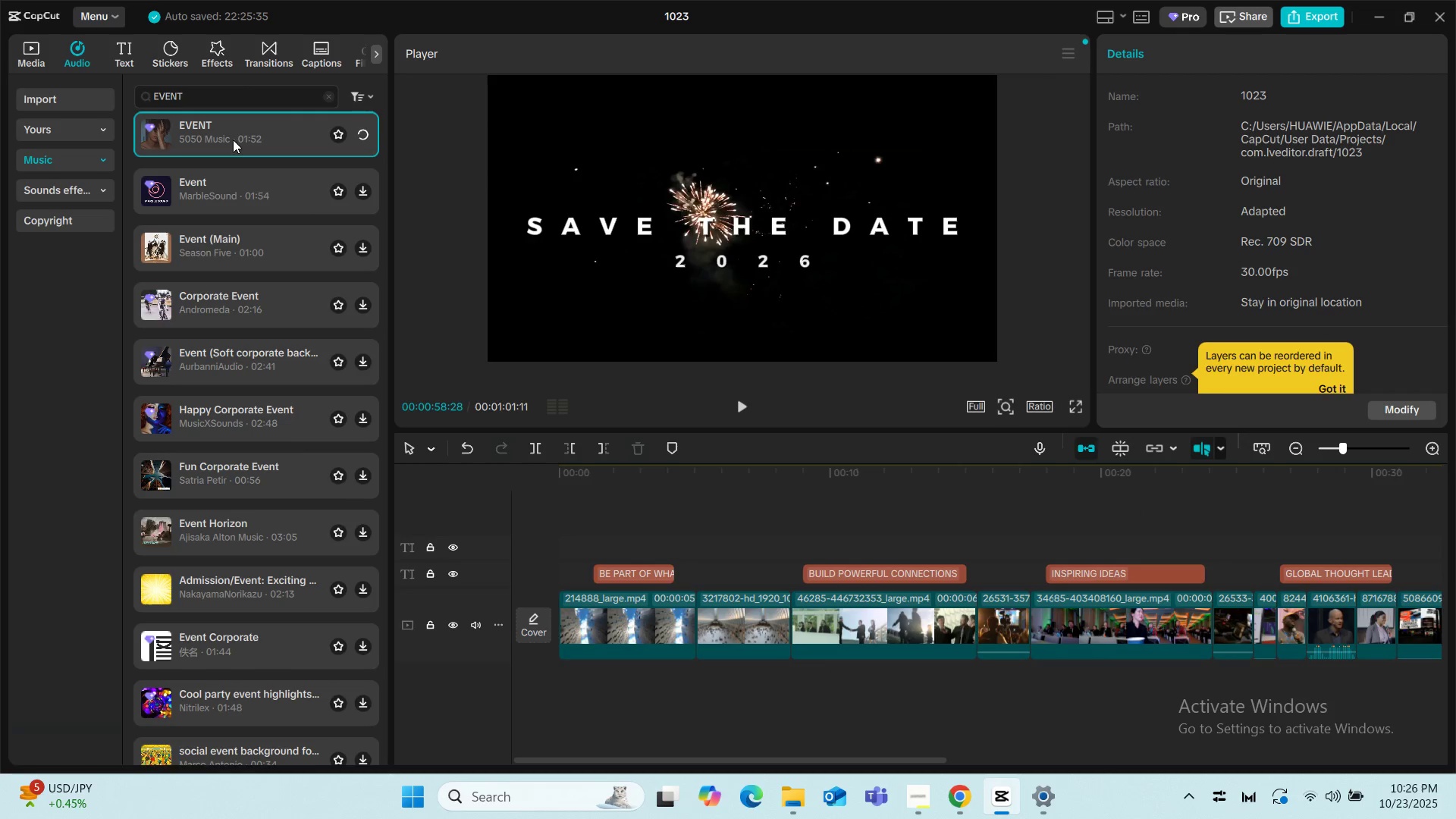 
wait(9.44)
 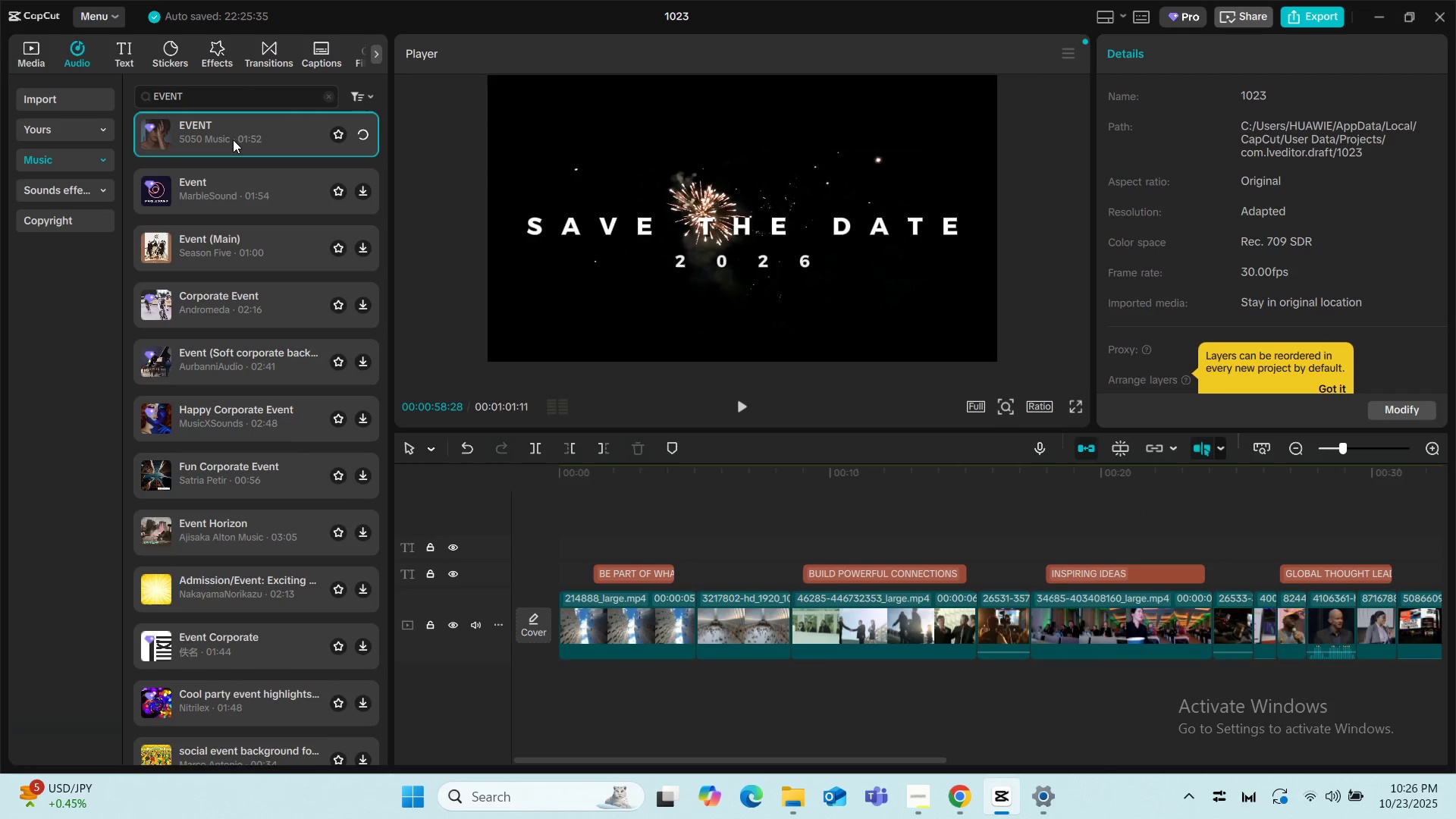 
left_click([239, 196])
 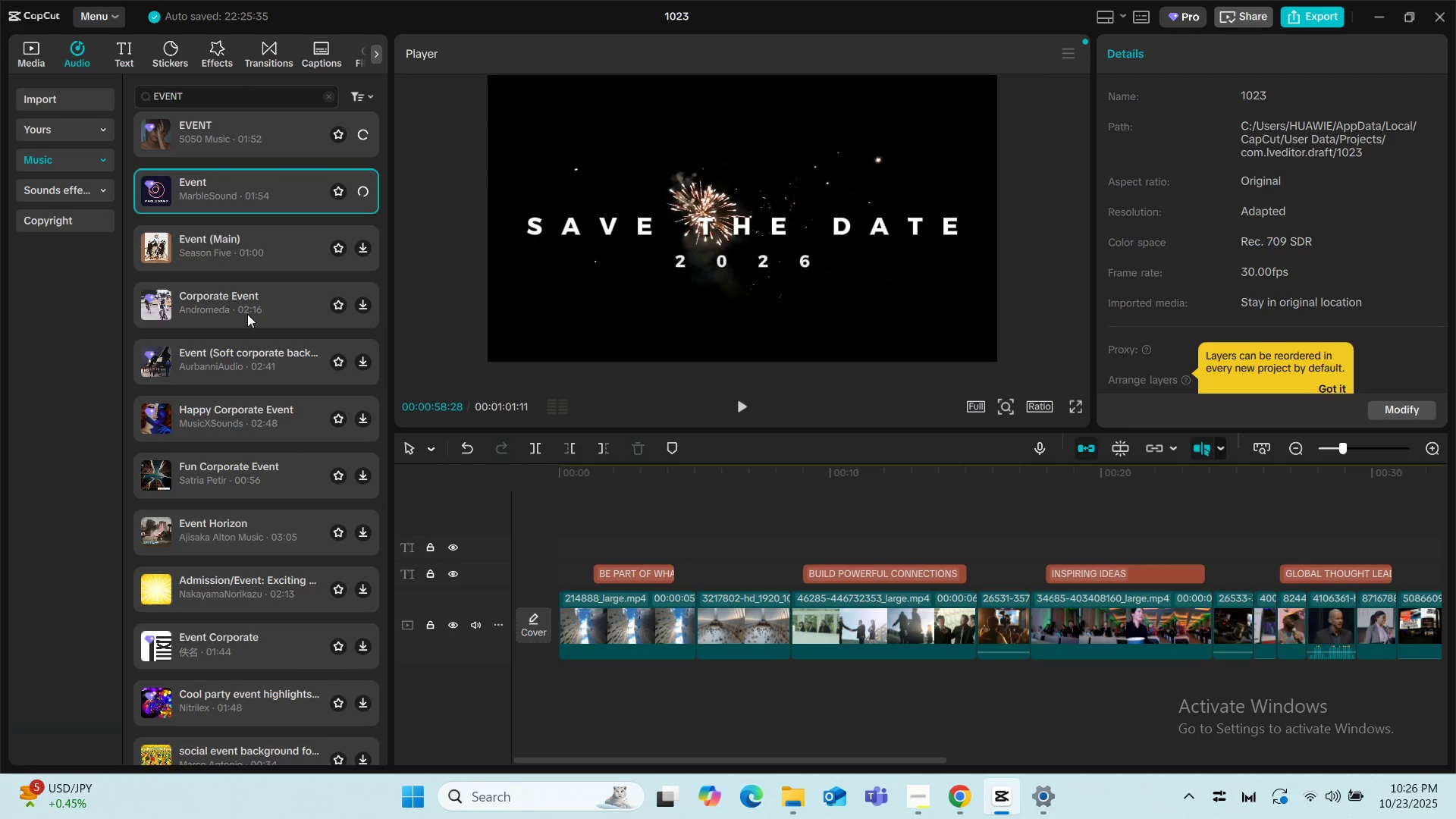 
scroll: coordinate [225, 365], scroll_direction: up, amount: 1.0
 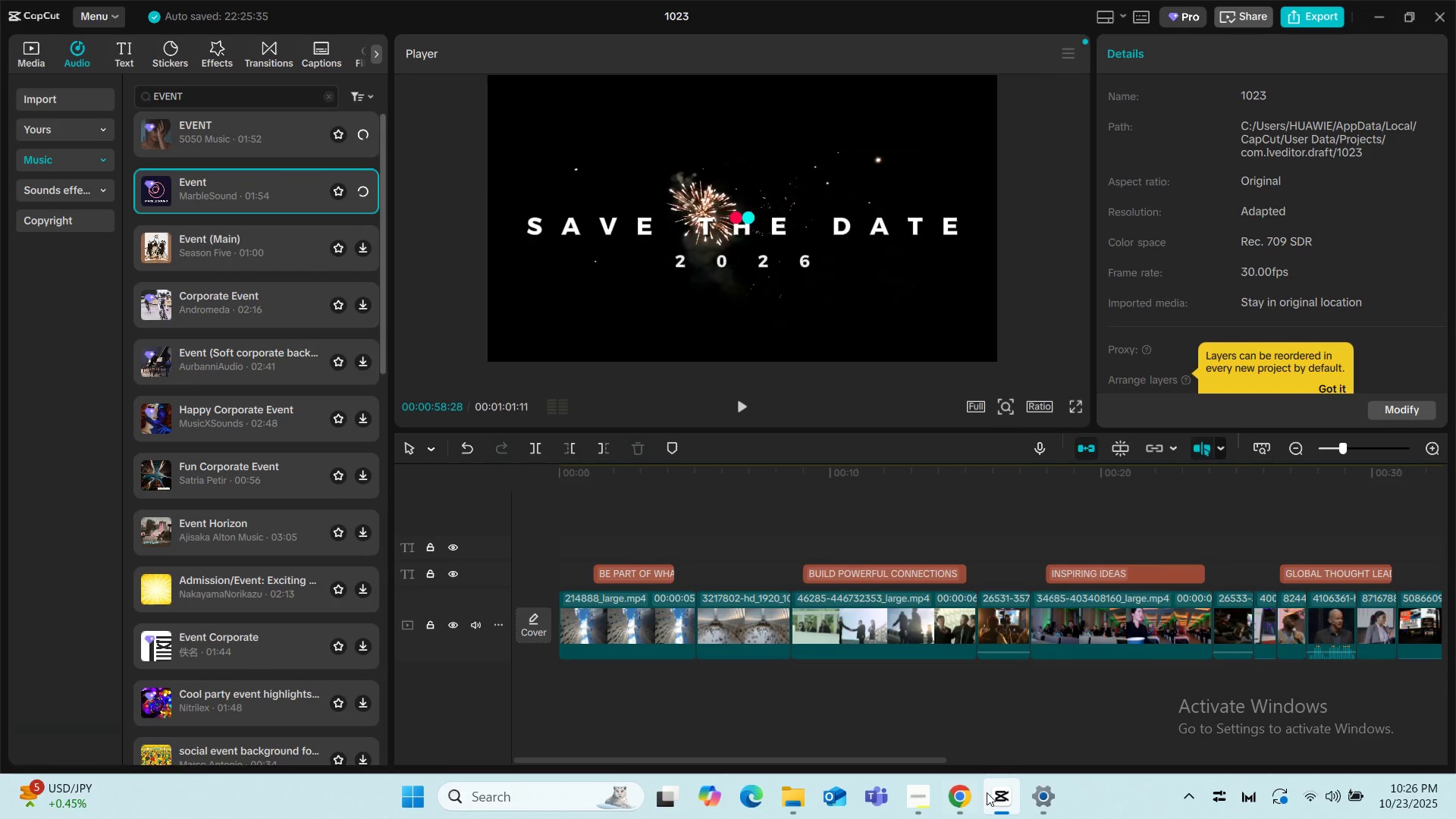 
left_click([951, 799])
 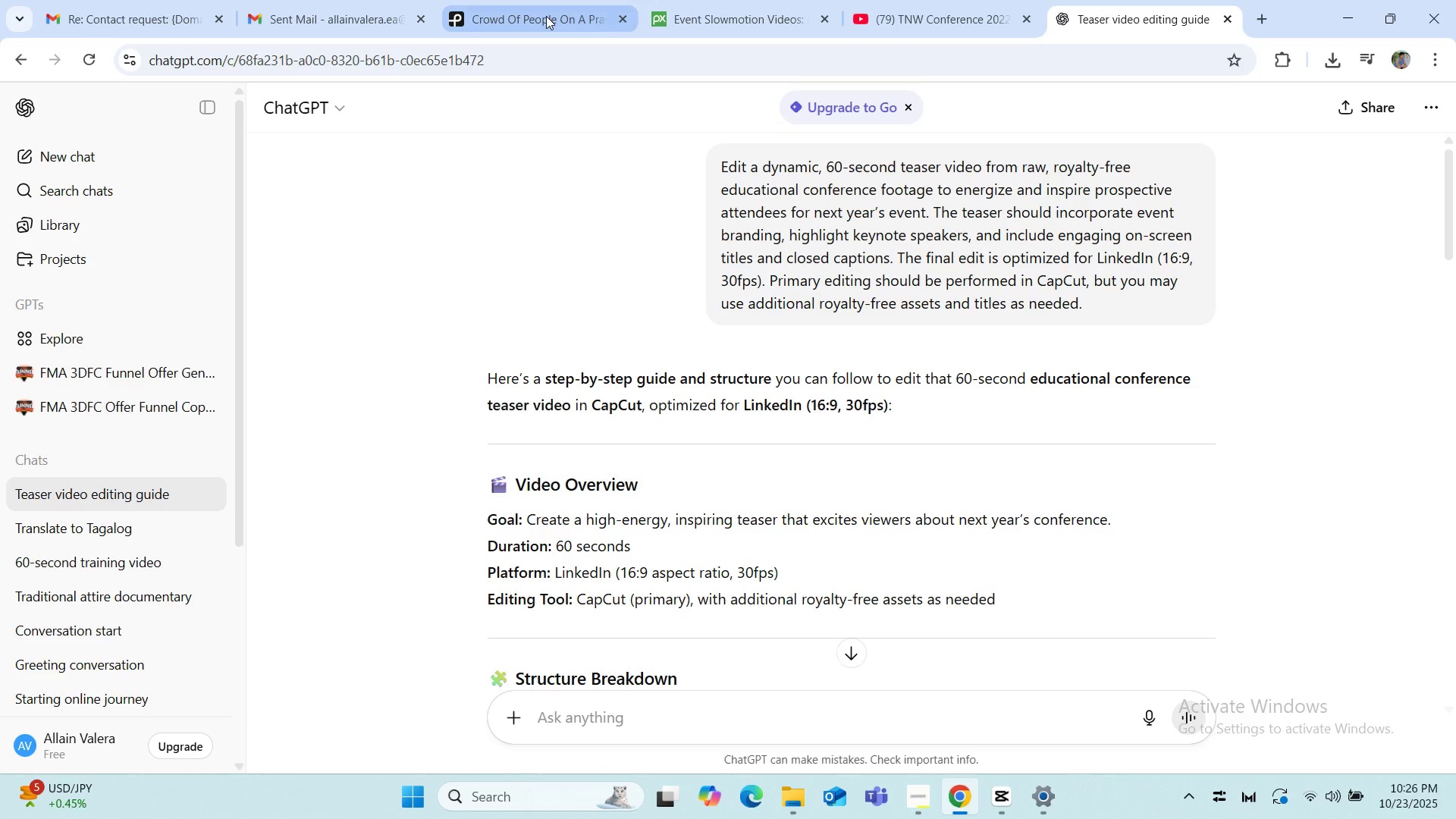 
left_click([546, 16])
 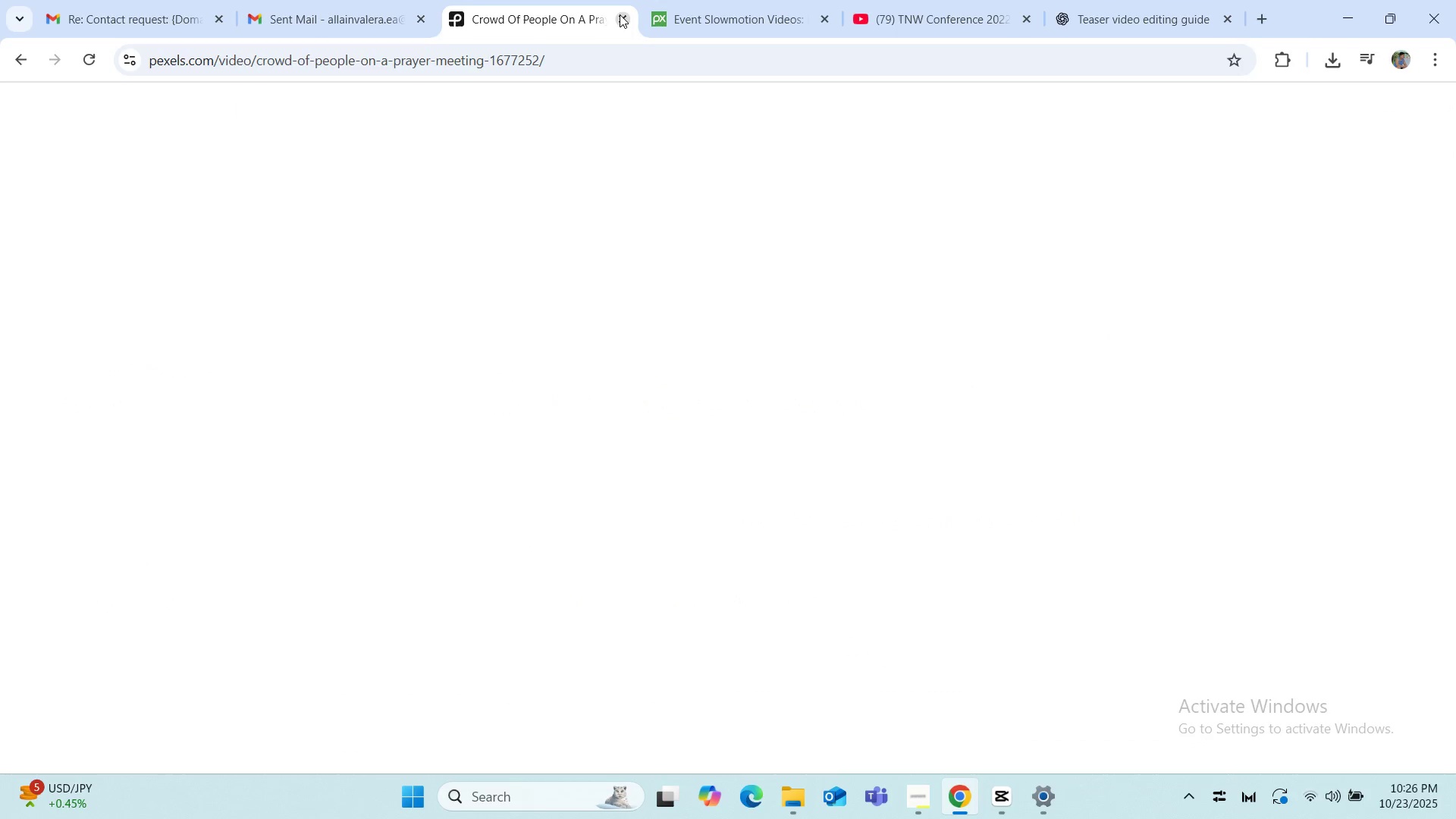 
left_click([620, 14])
 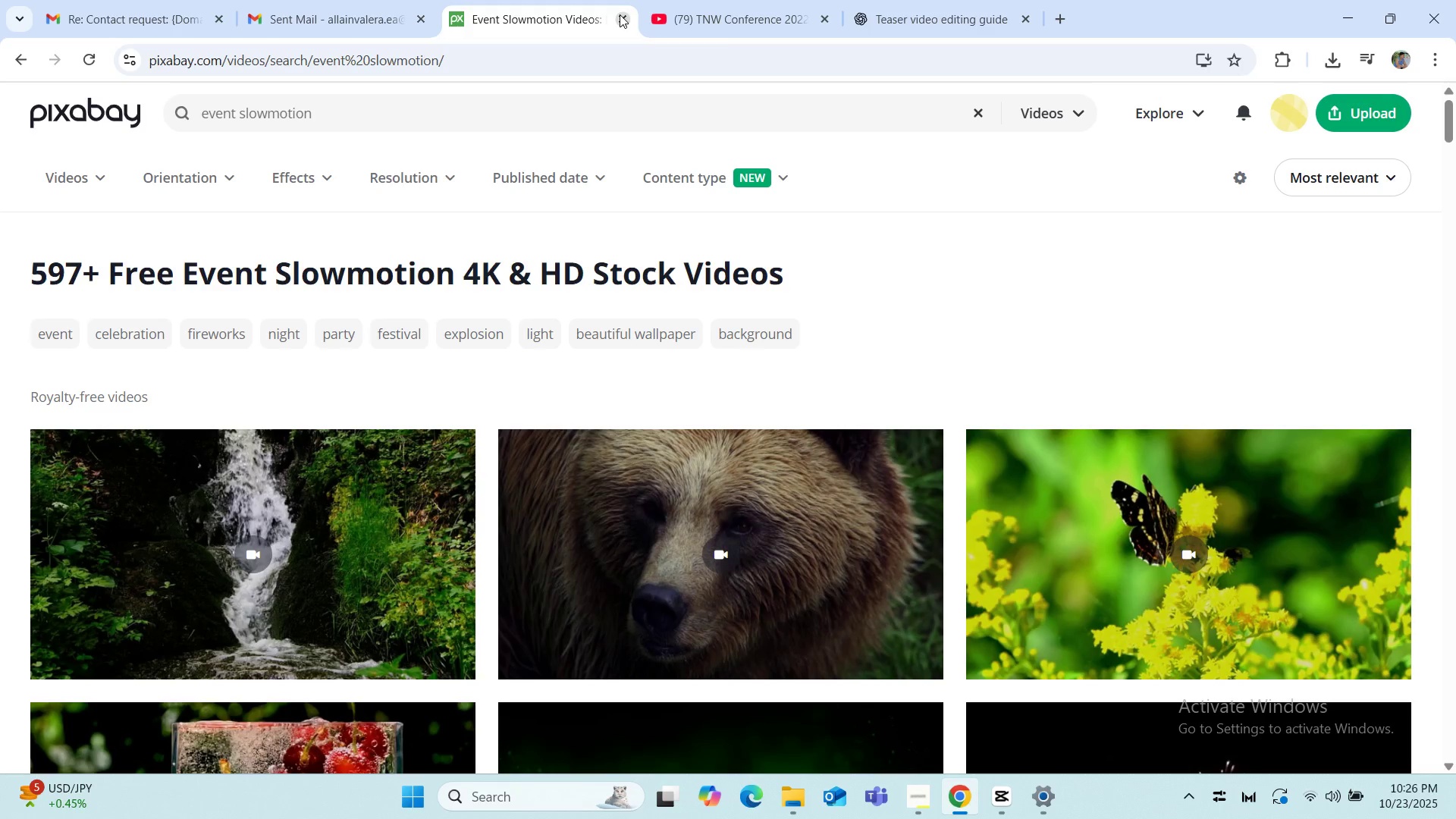 
left_click([620, 14])
 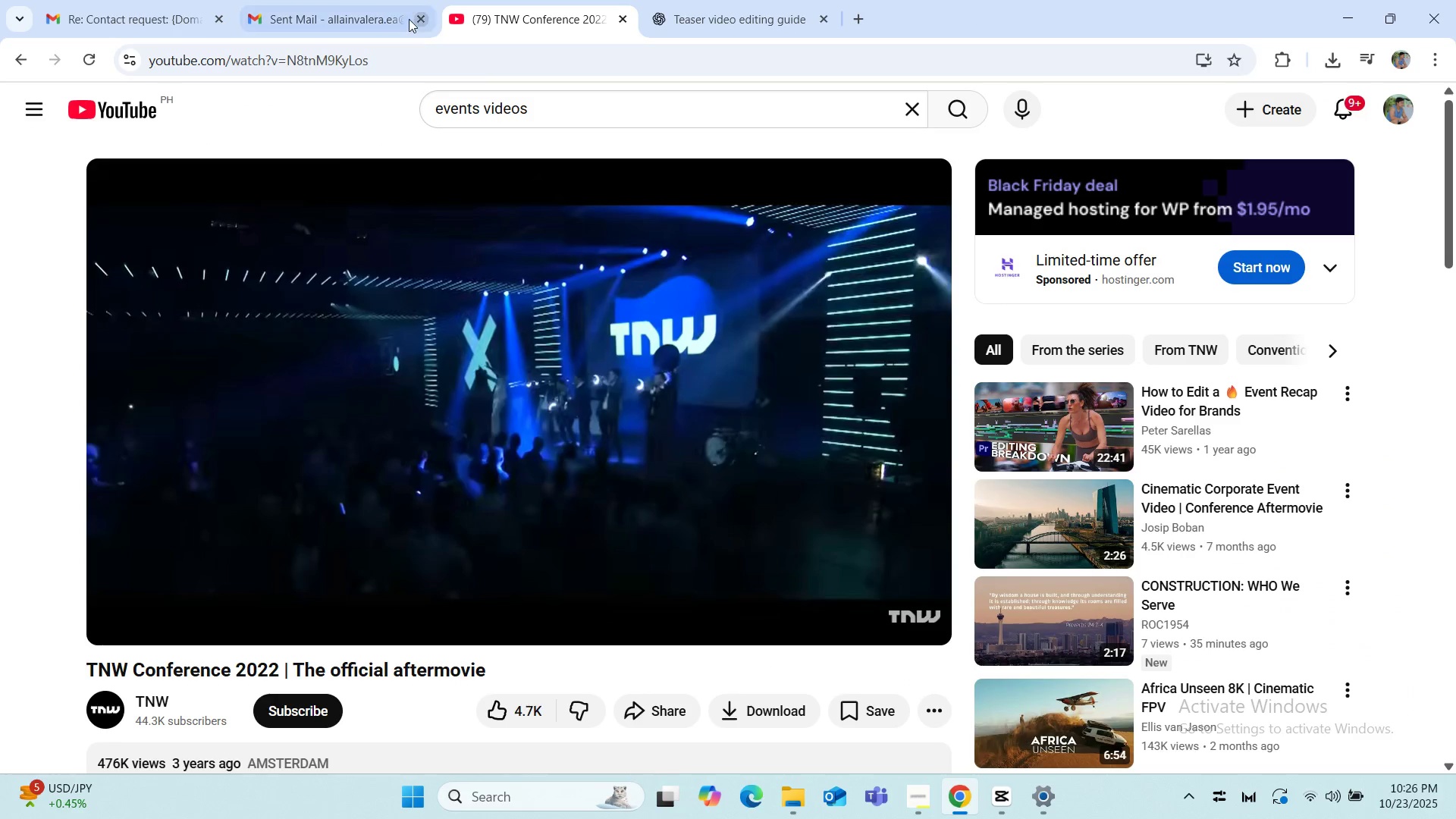 
left_click([347, 19])
 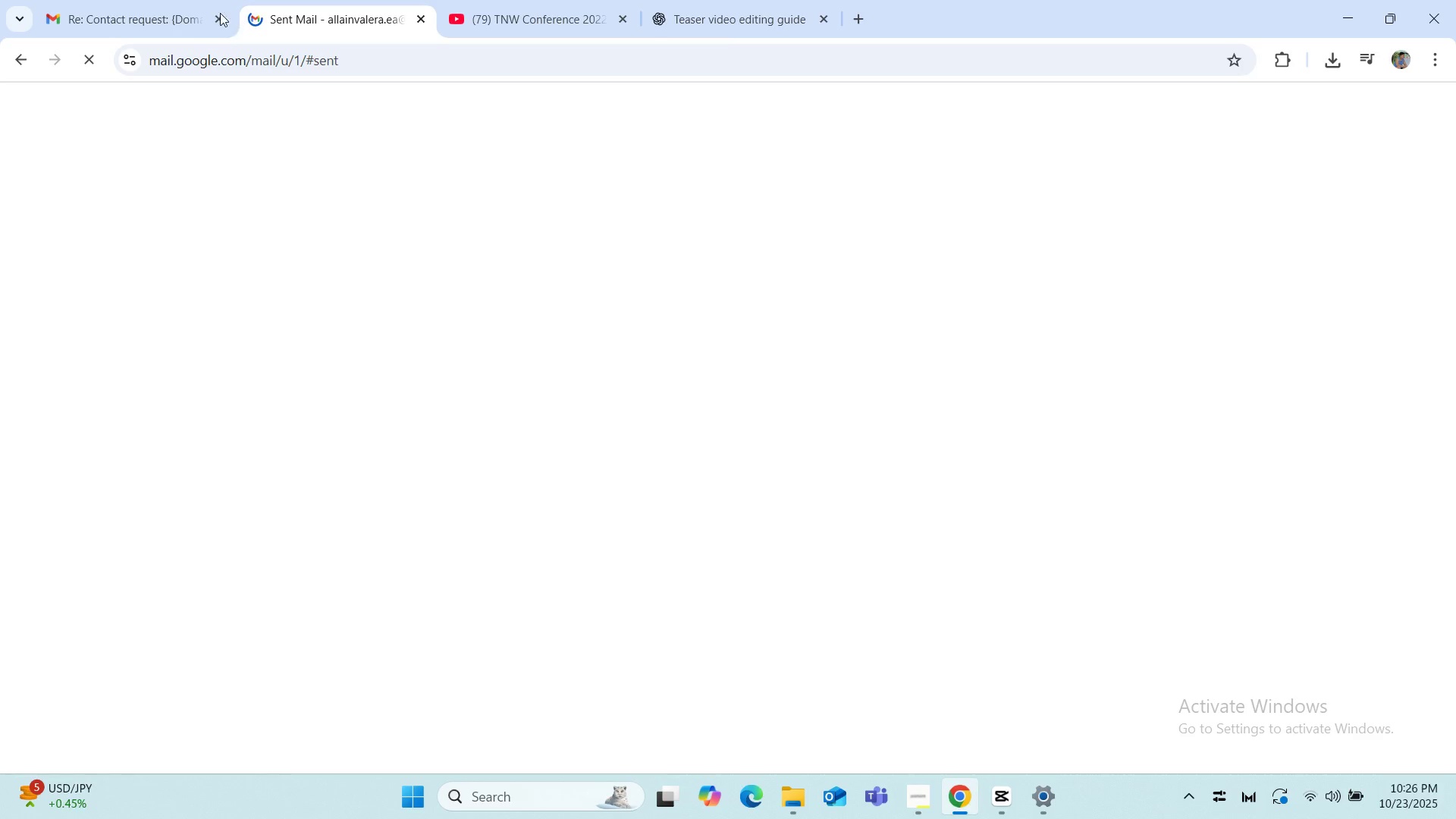 
left_click([158, 13])
 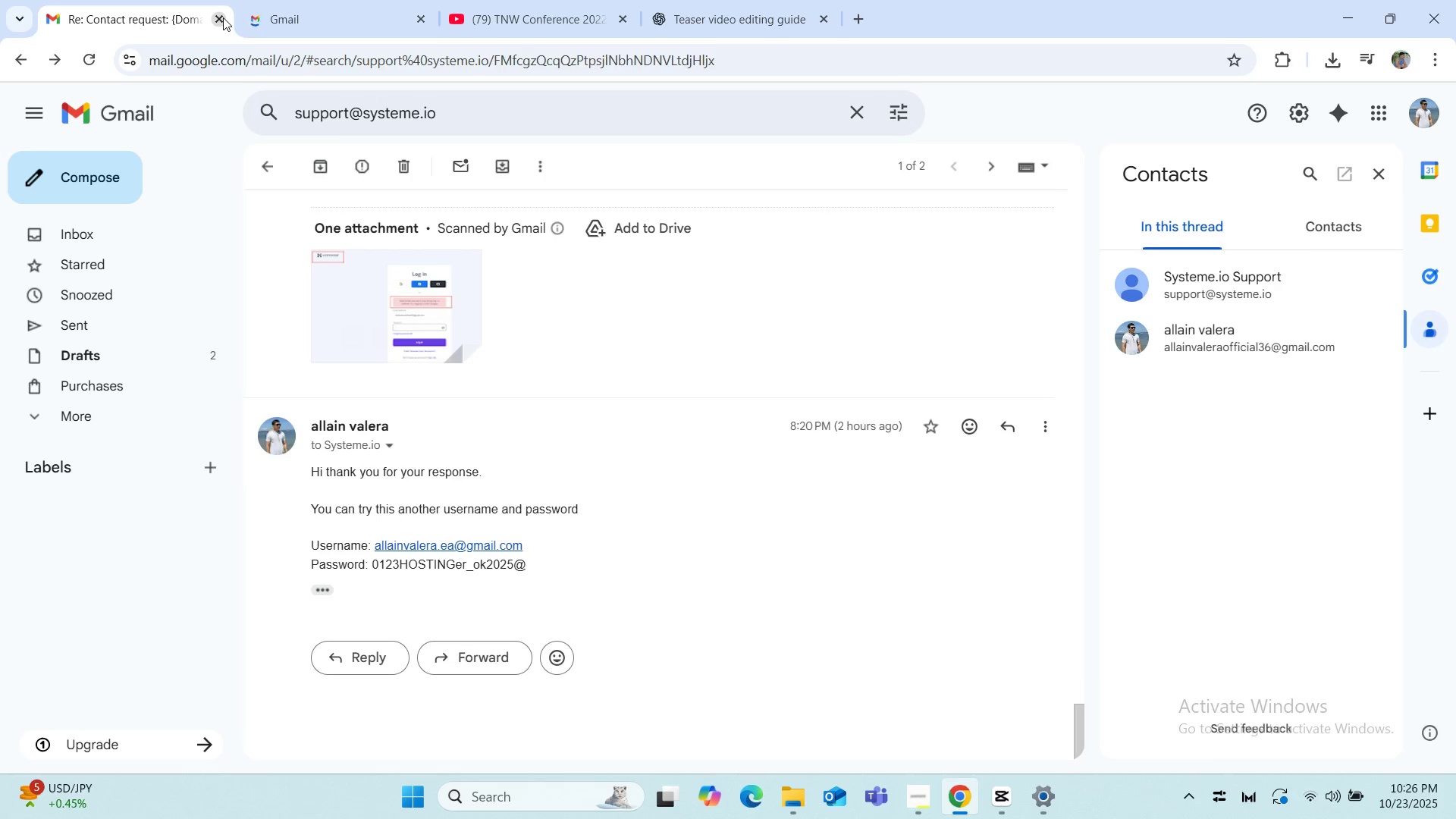 
left_click([518, 20])
 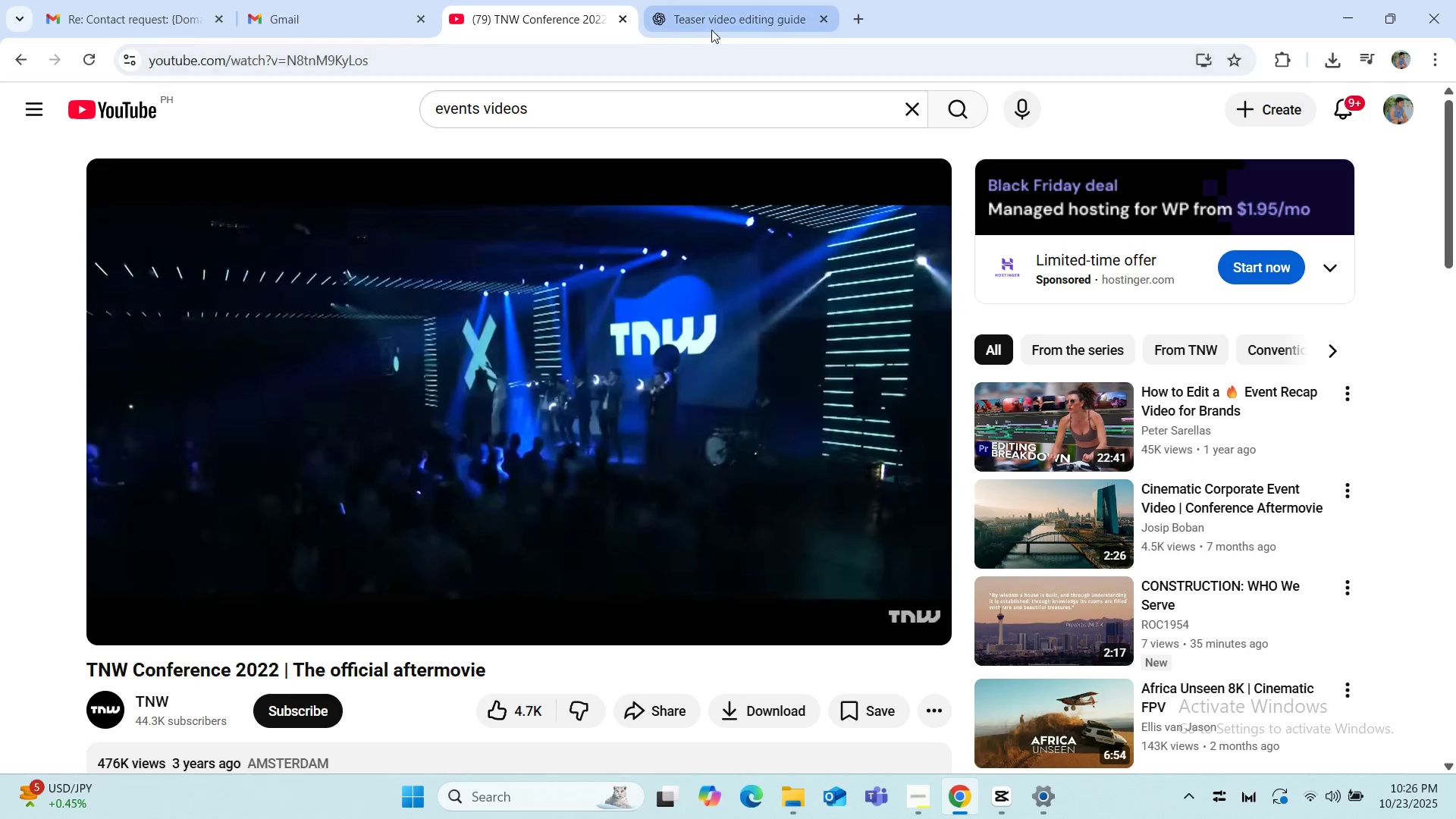 
key(Space)
 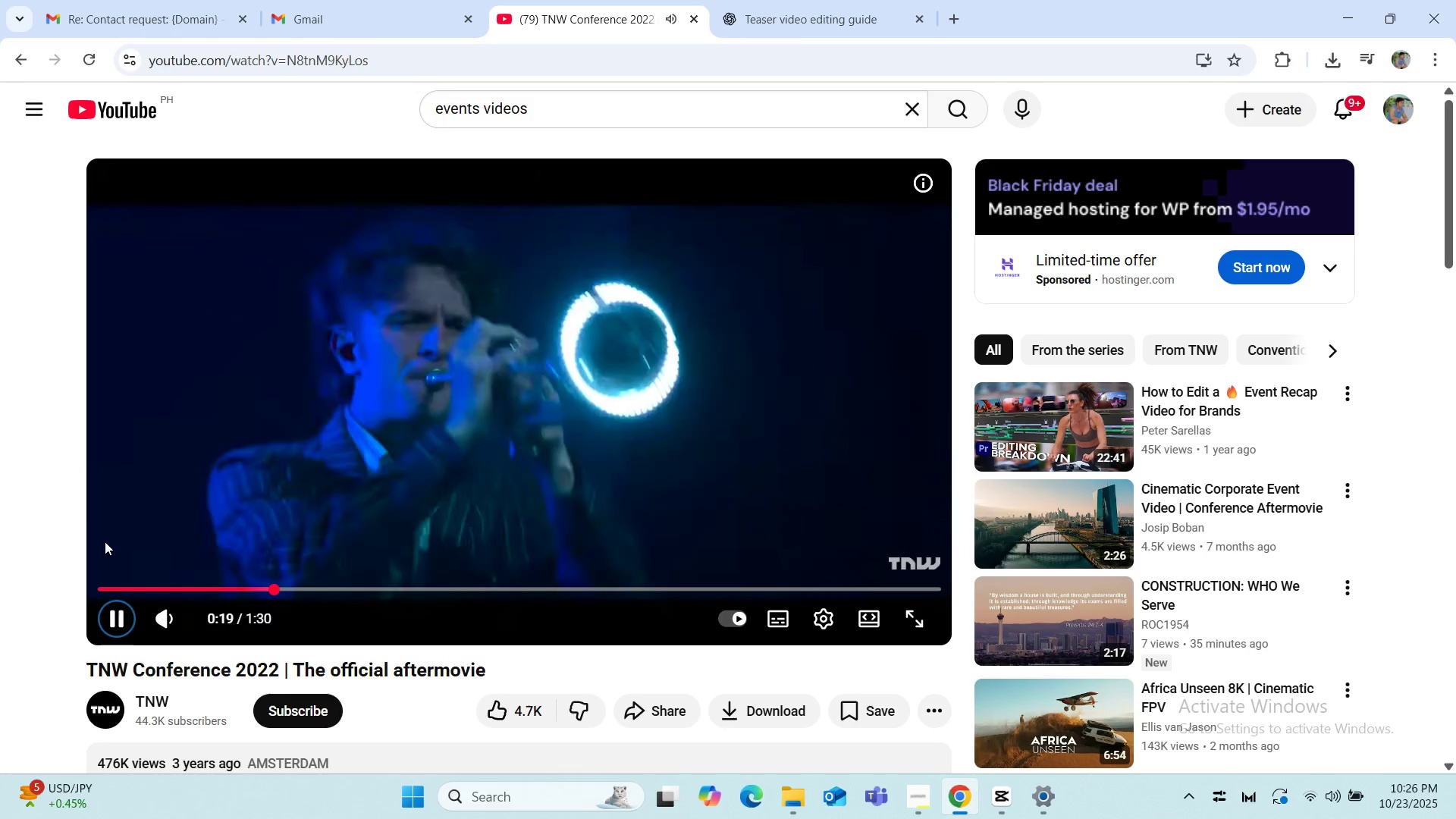 
left_click([14, 391])
 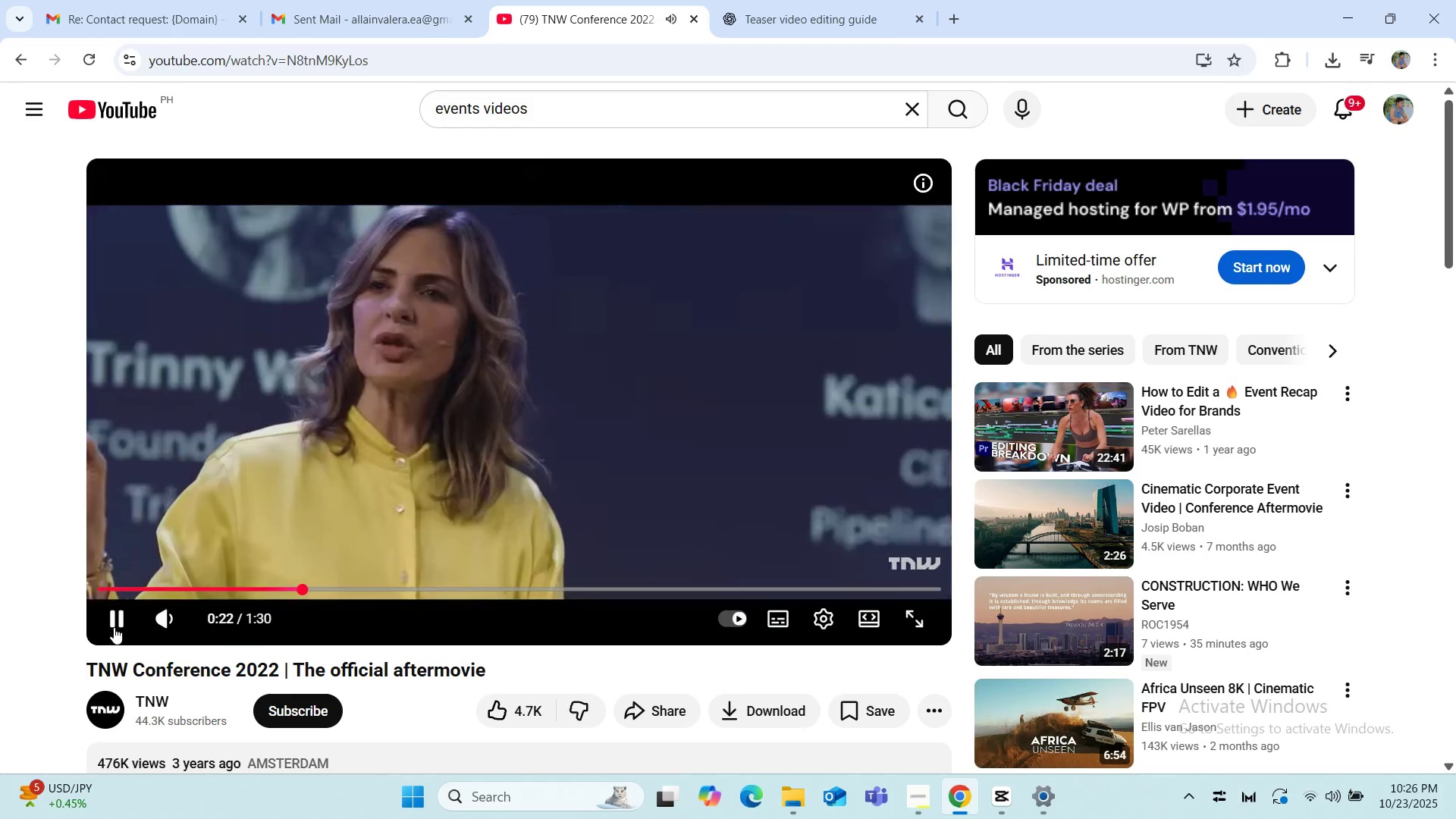 
left_click([114, 627])
 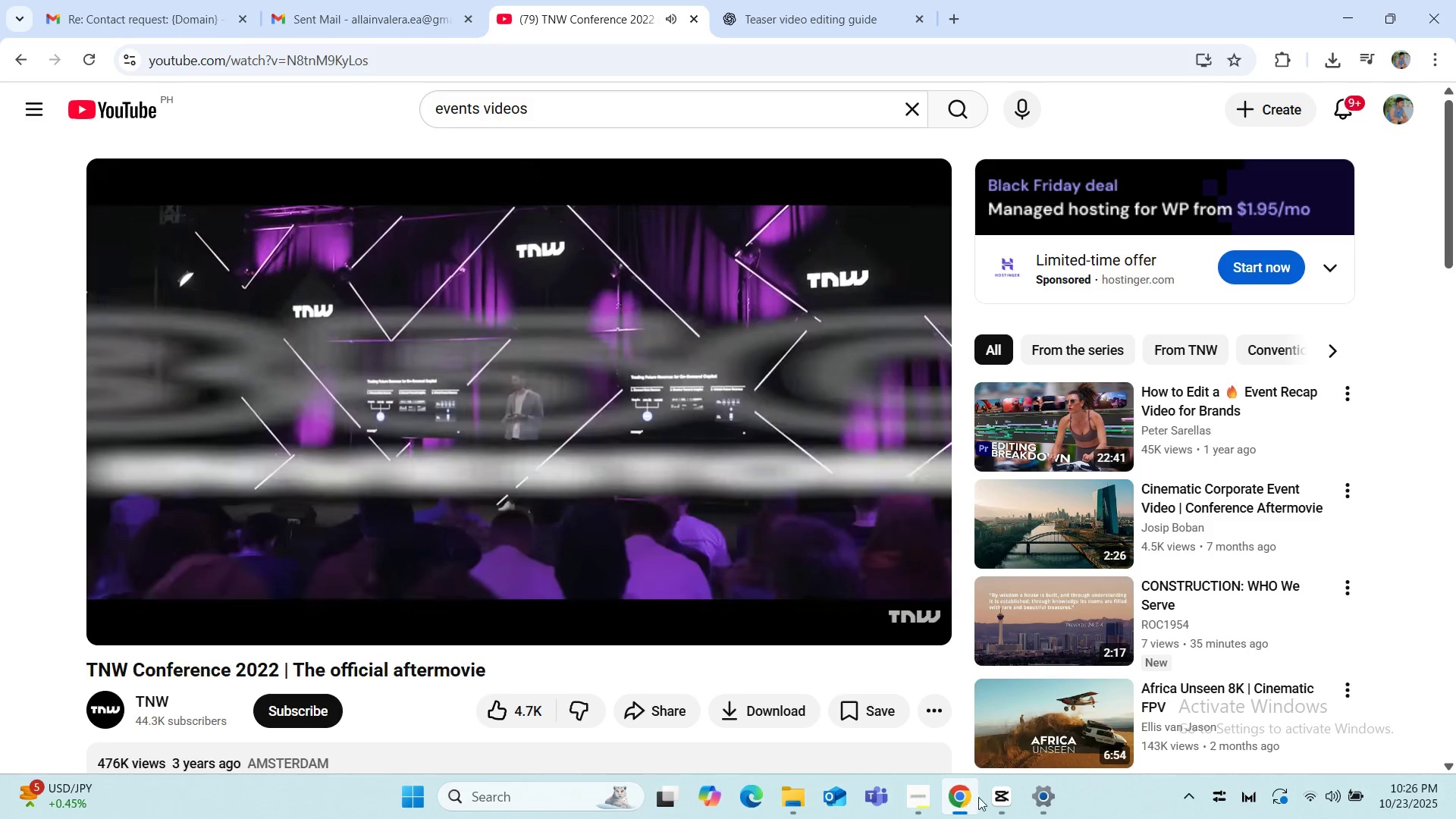 
left_click([1002, 796])
 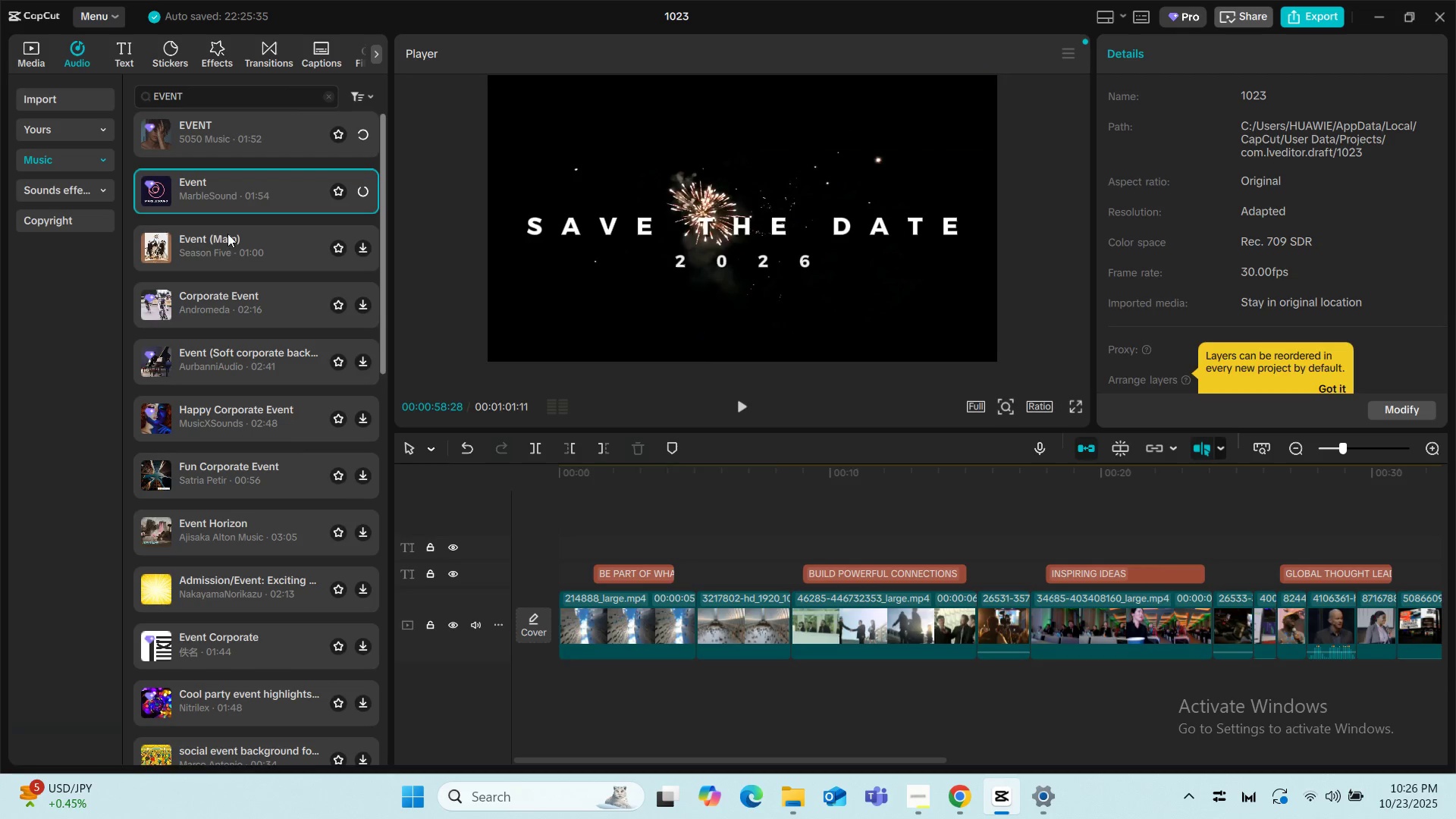 
left_click([213, 240])
 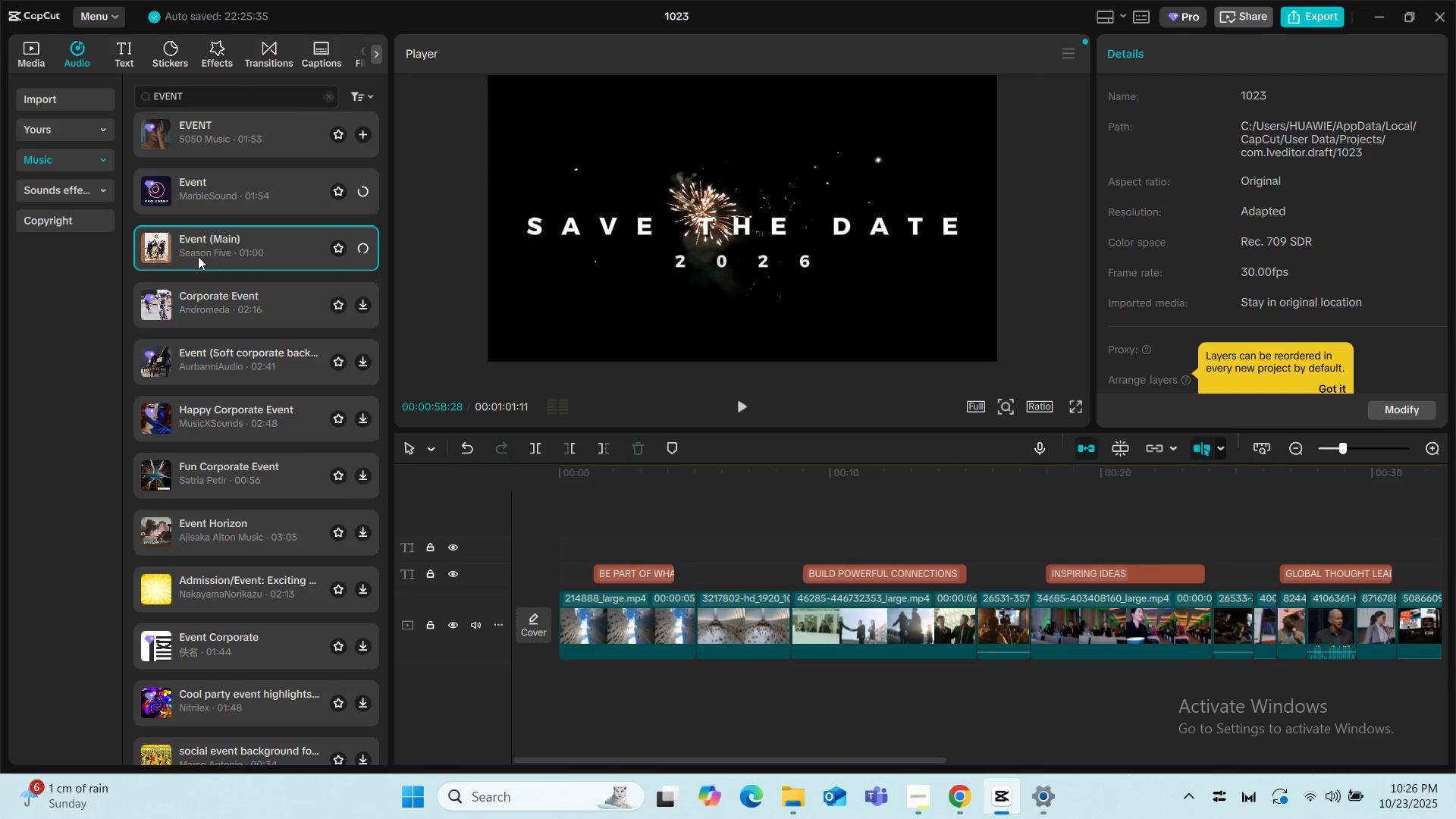 
wait(11.3)
 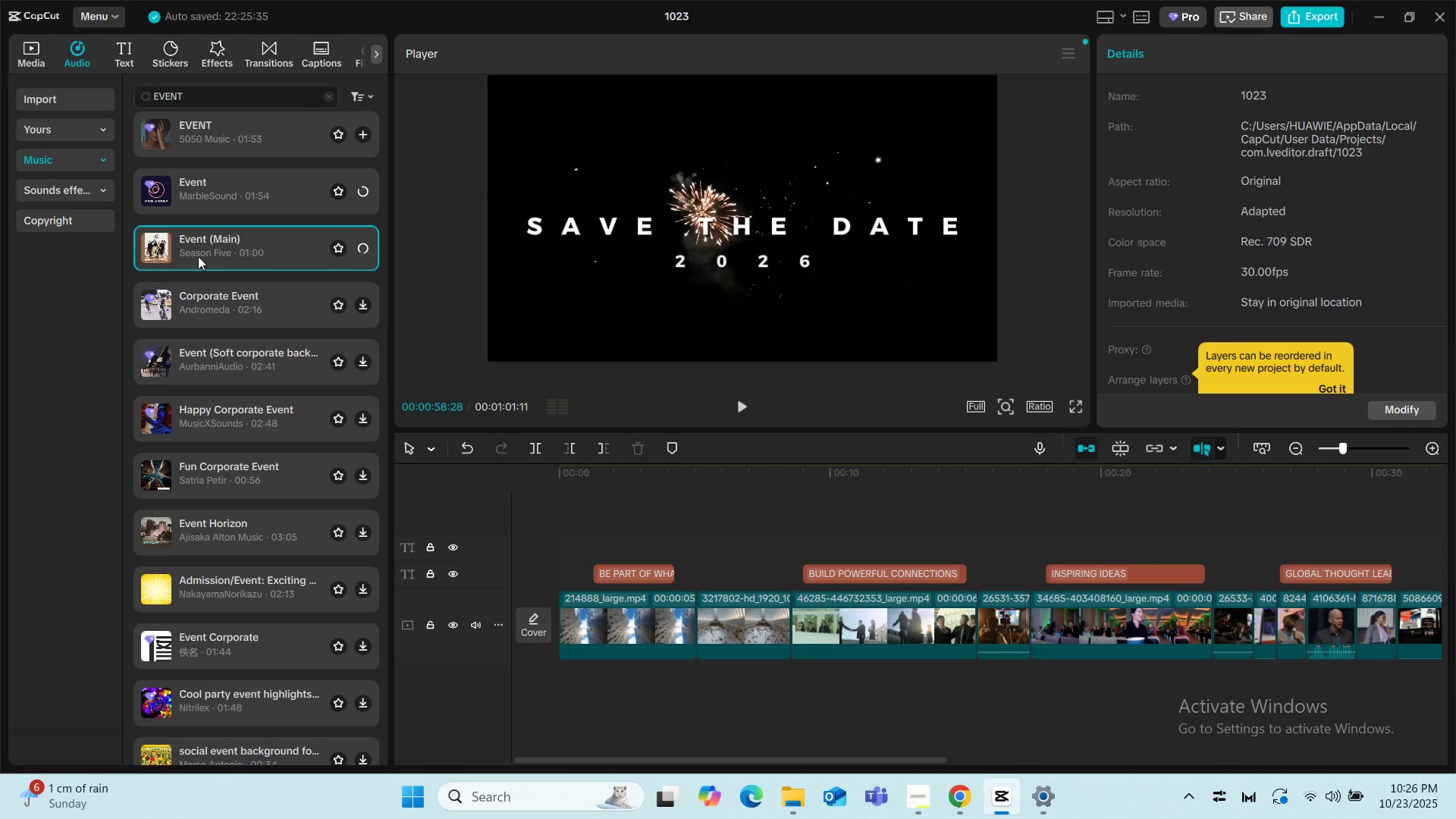 
left_click([197, 184])
 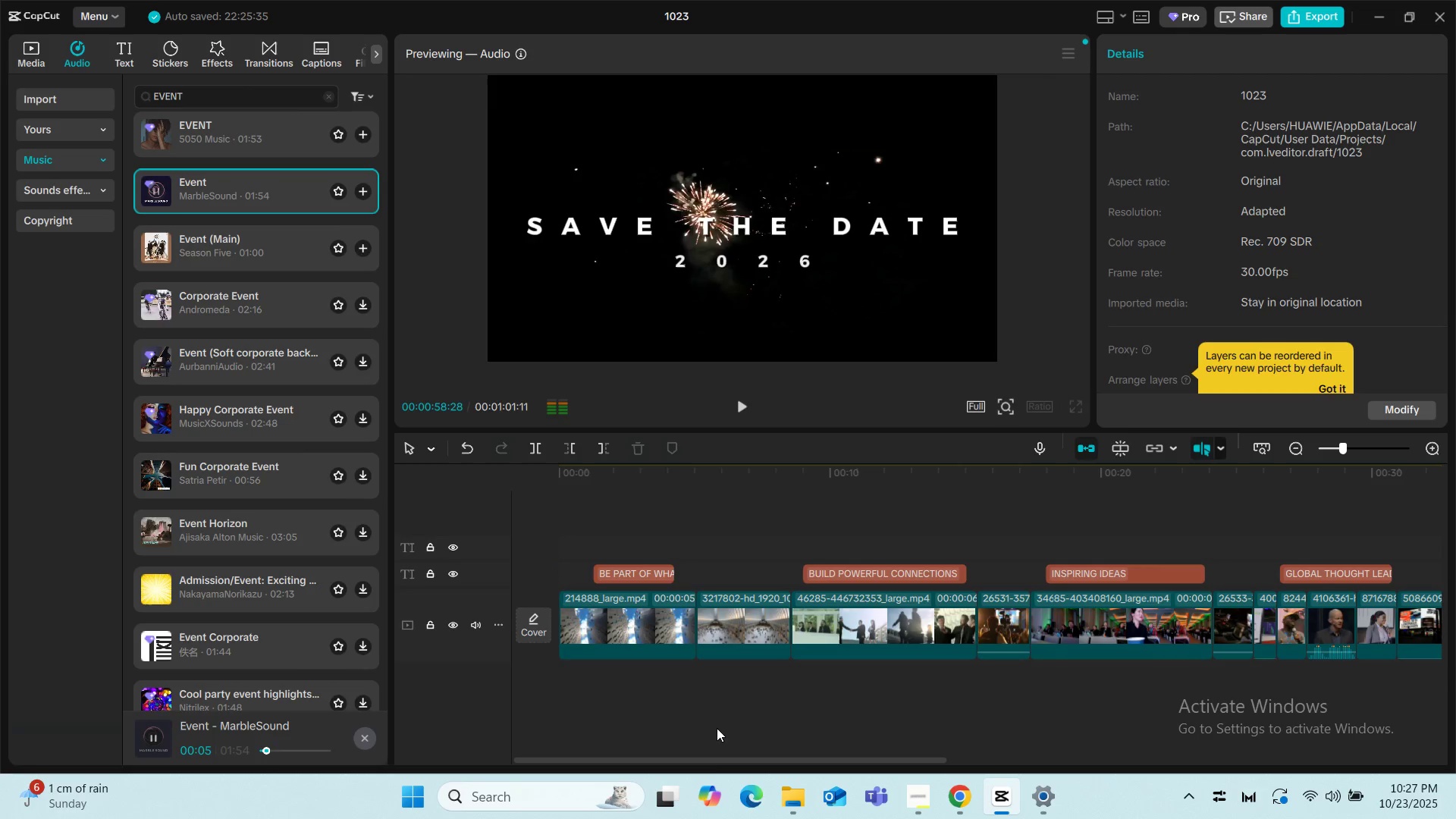 
wait(7.63)
 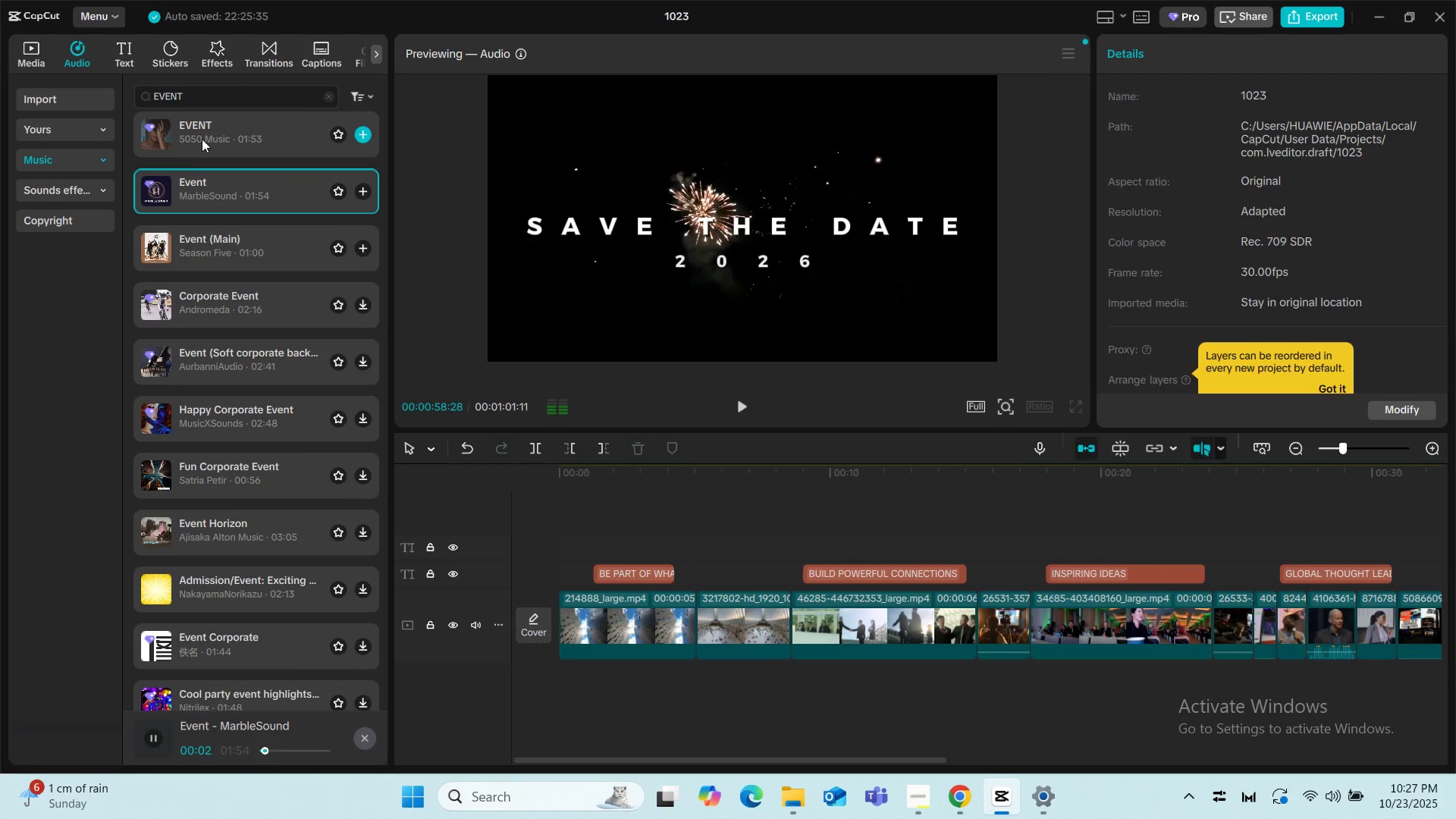 
left_click([234, 140])
 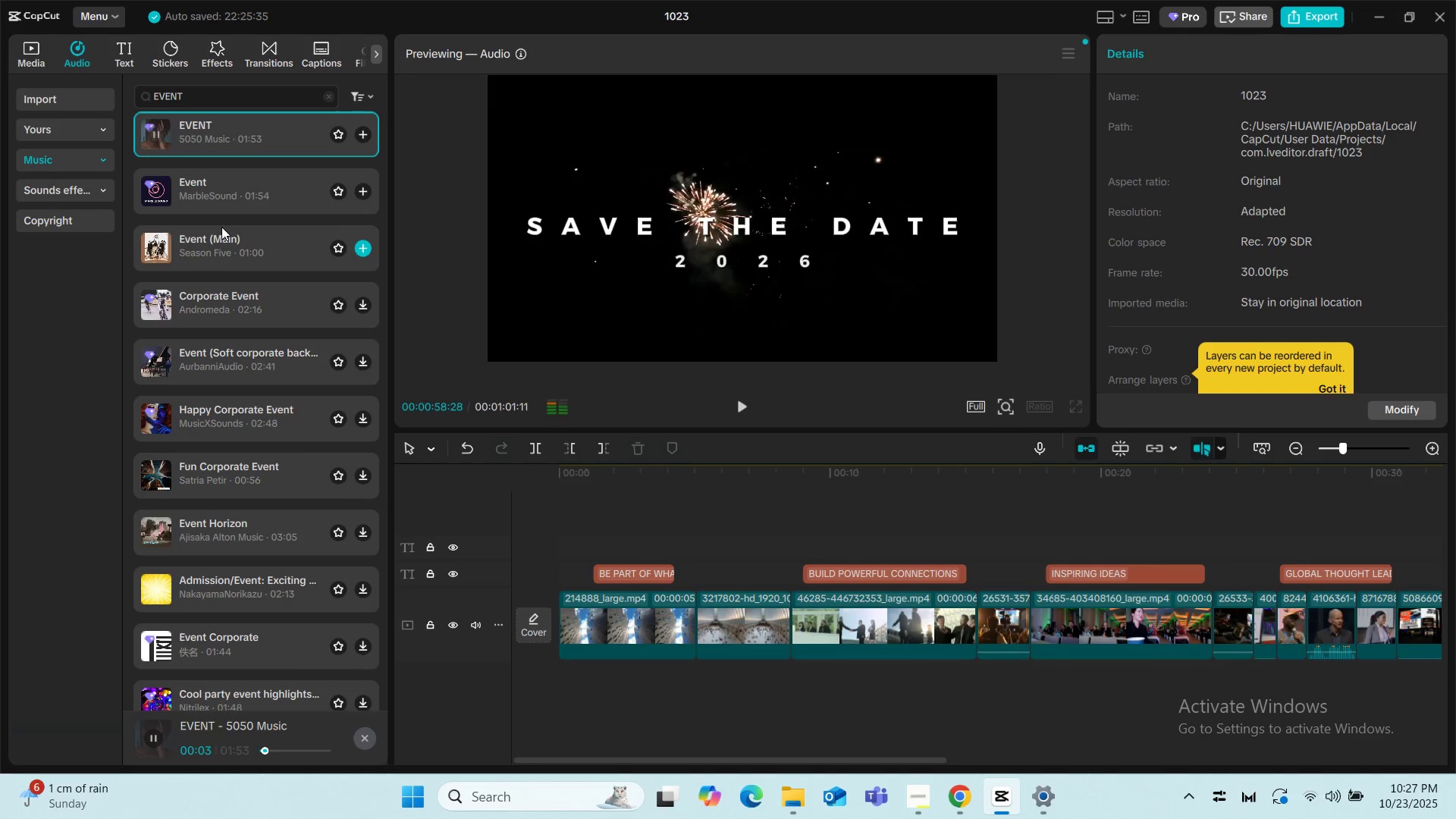 
left_click([210, 302])
 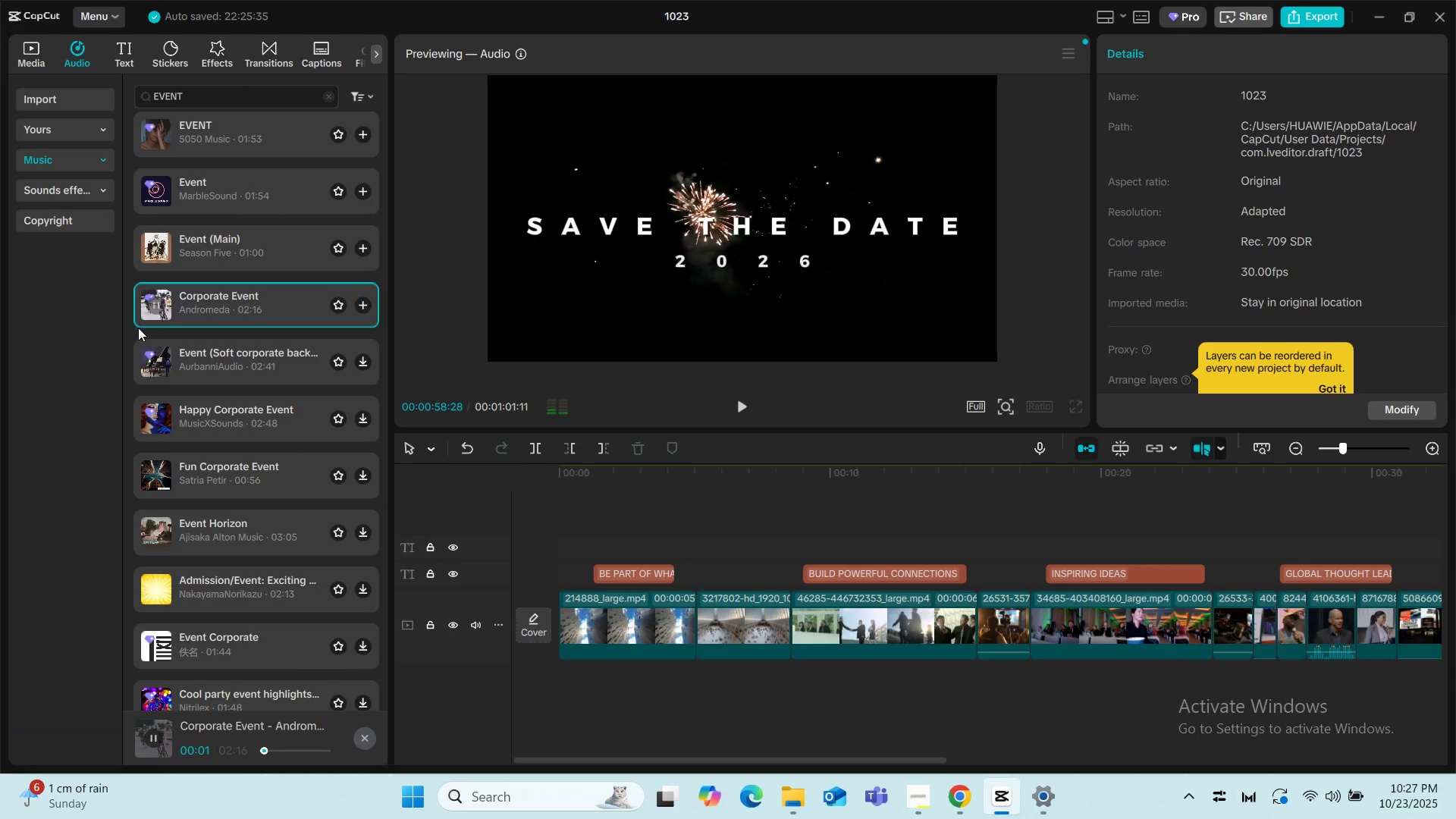 
wait(9.45)
 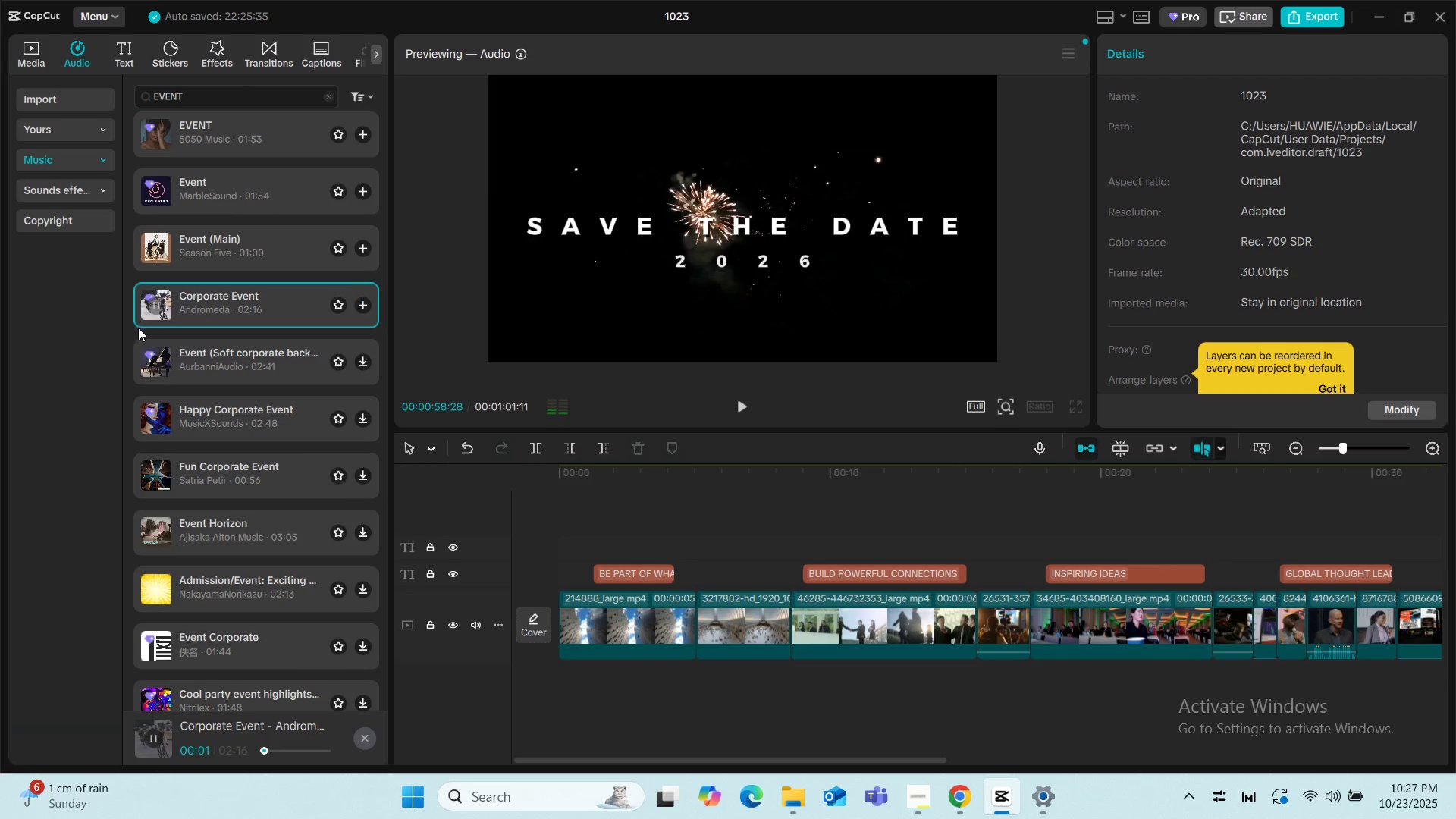 
left_click([212, 359])
 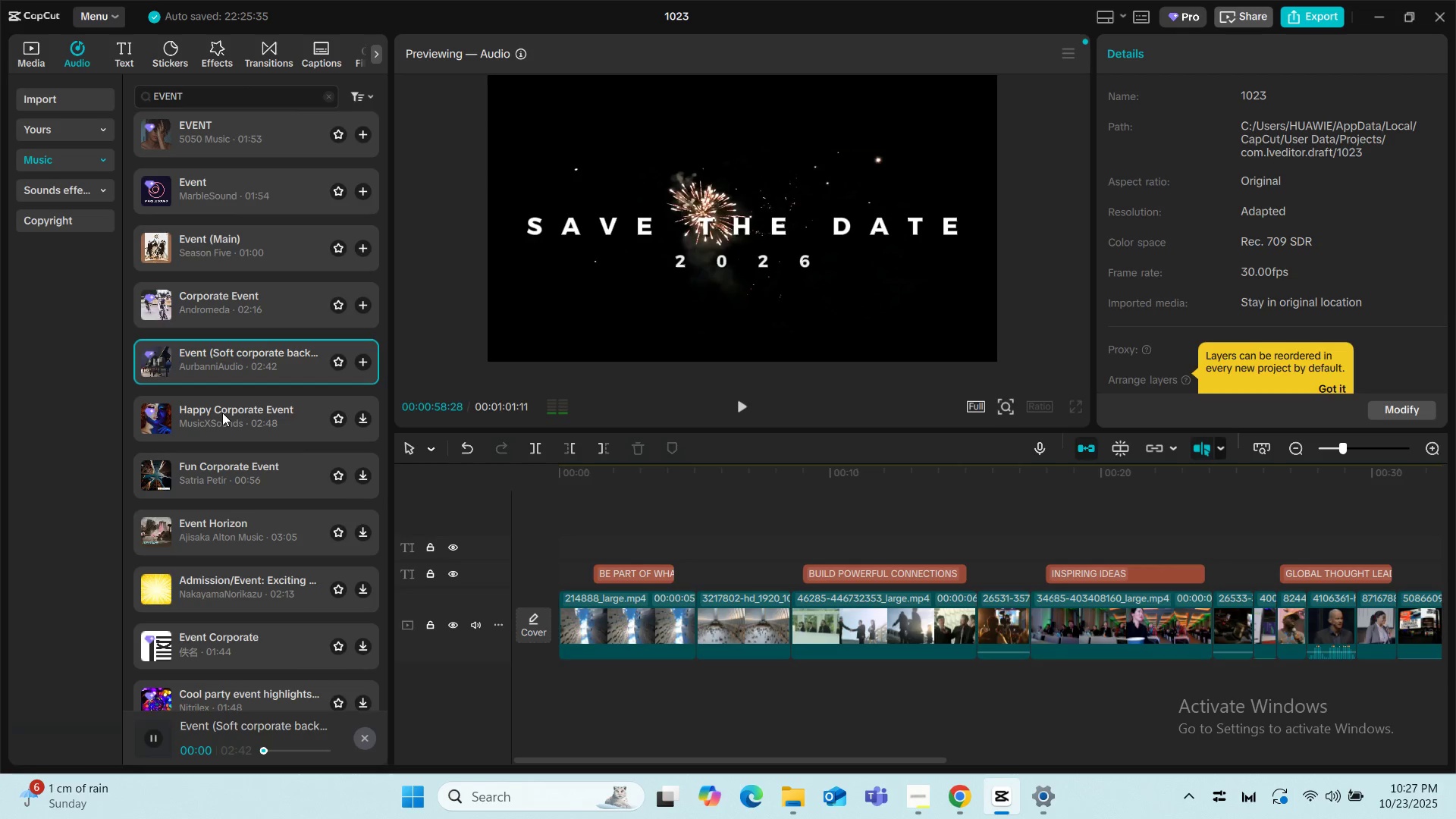 
wait(14.58)
 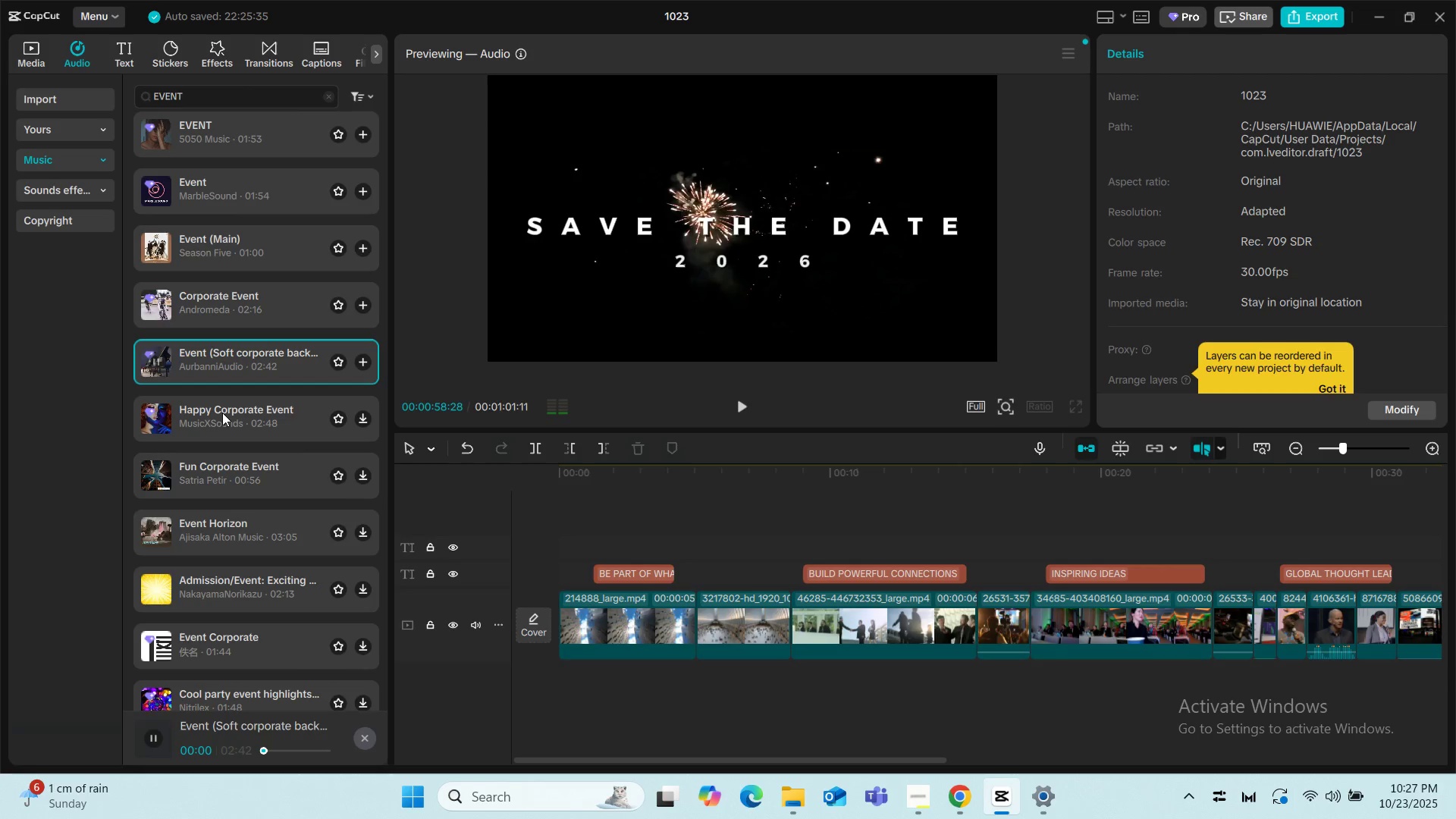 
left_click([222, 413])
 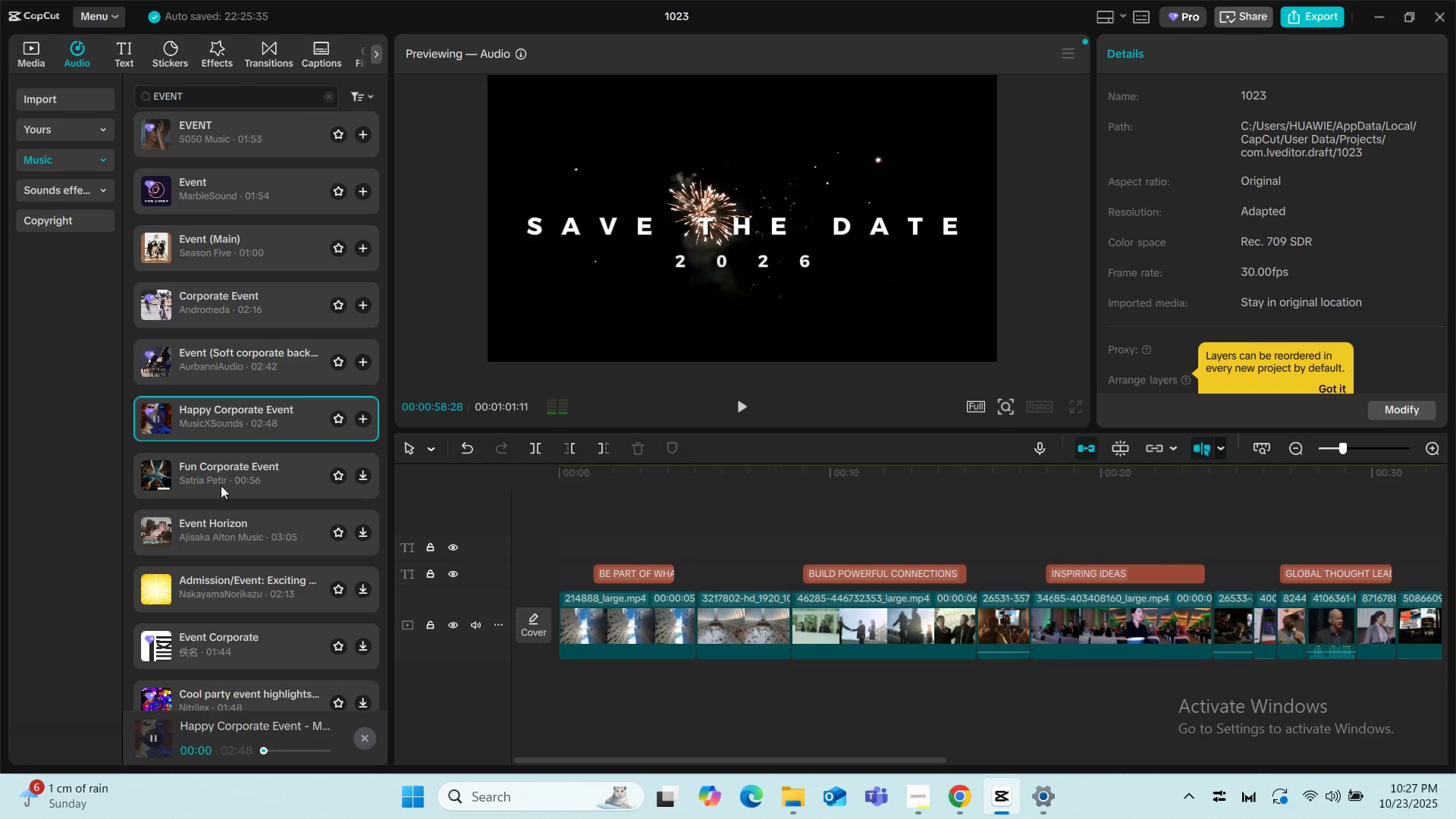 
wait(8.91)
 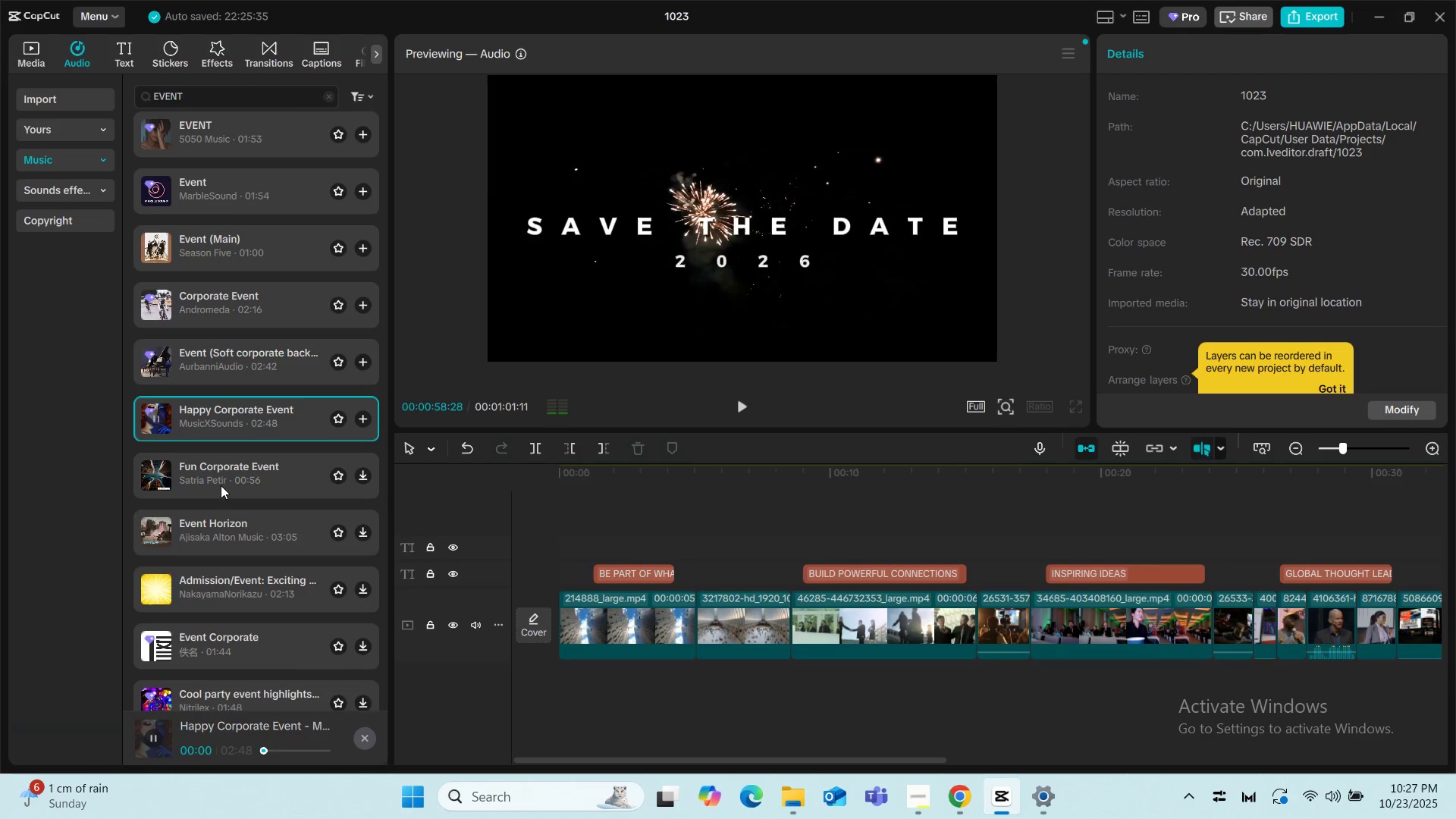 
left_click([223, 142])
 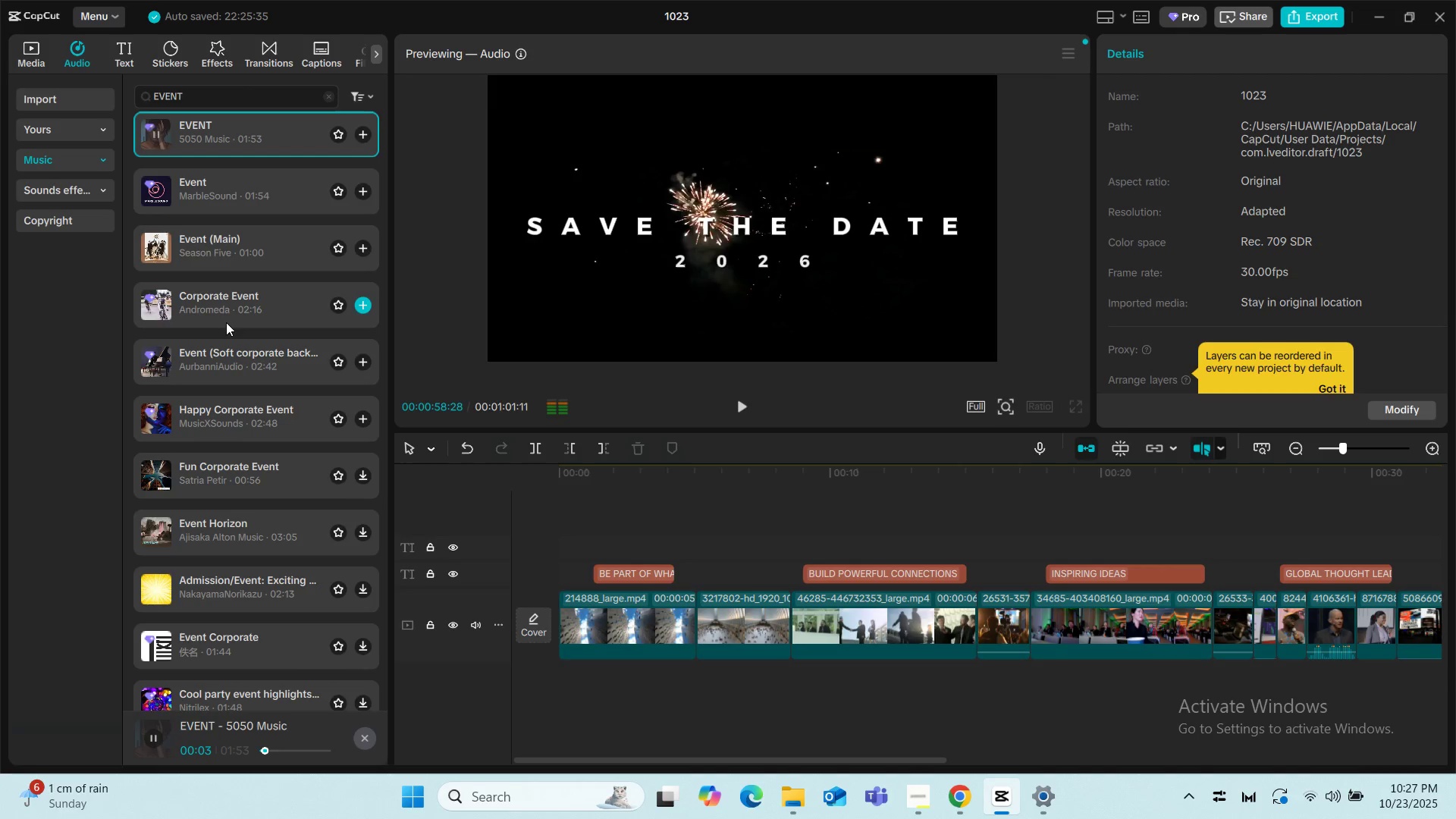 
left_click([211, 203])
 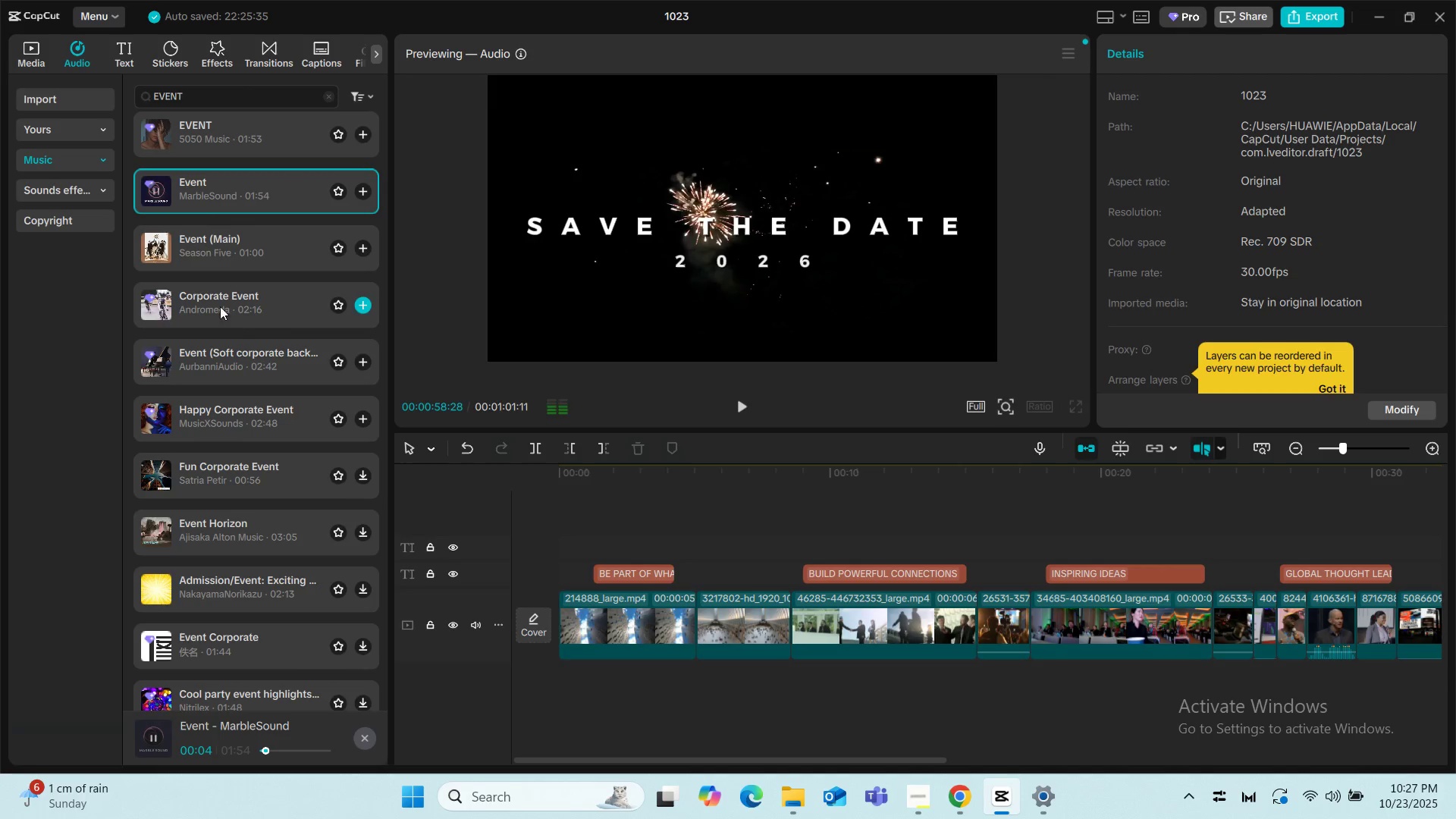 
wait(5.58)
 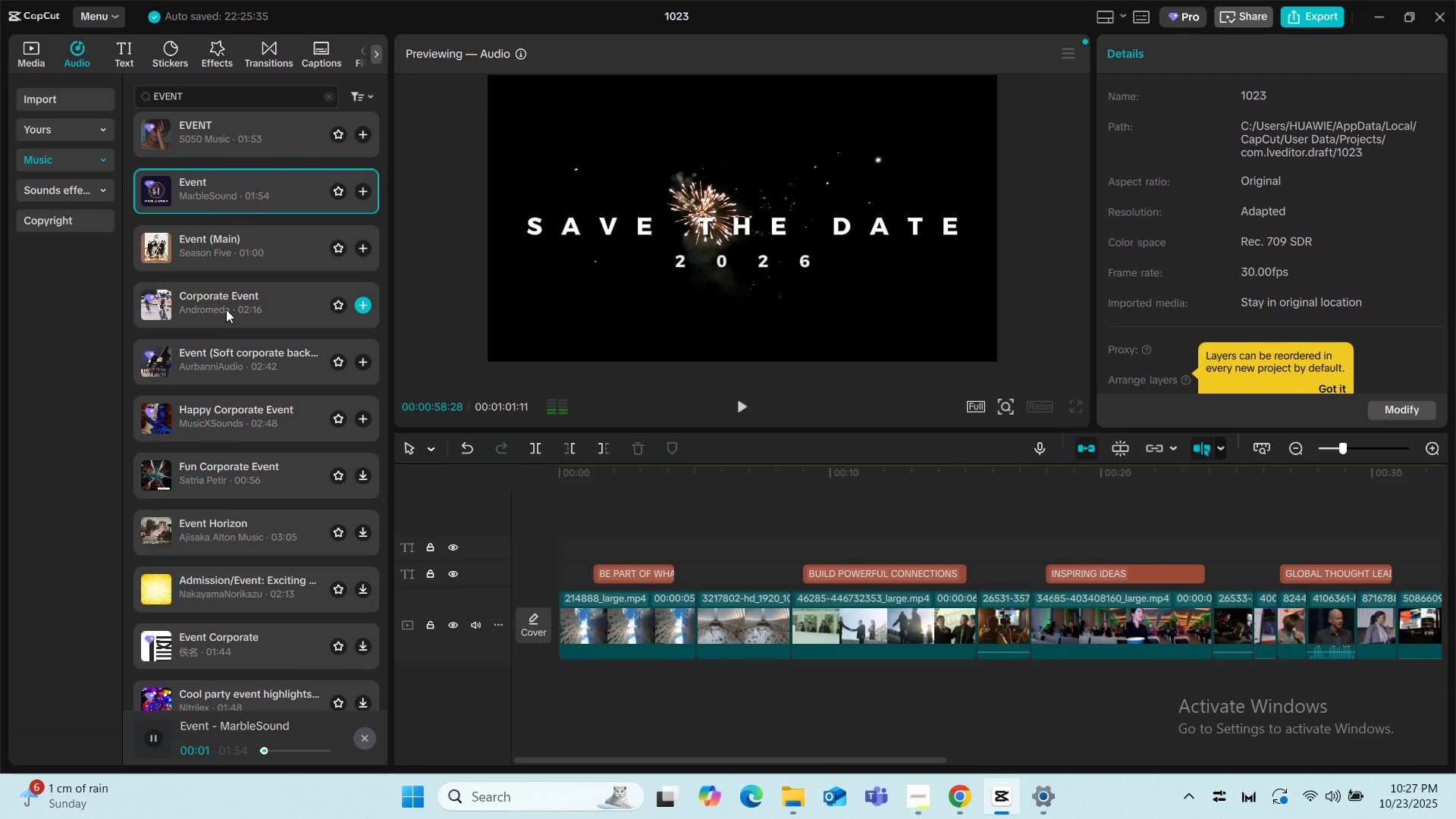 
left_click([218, 316])
 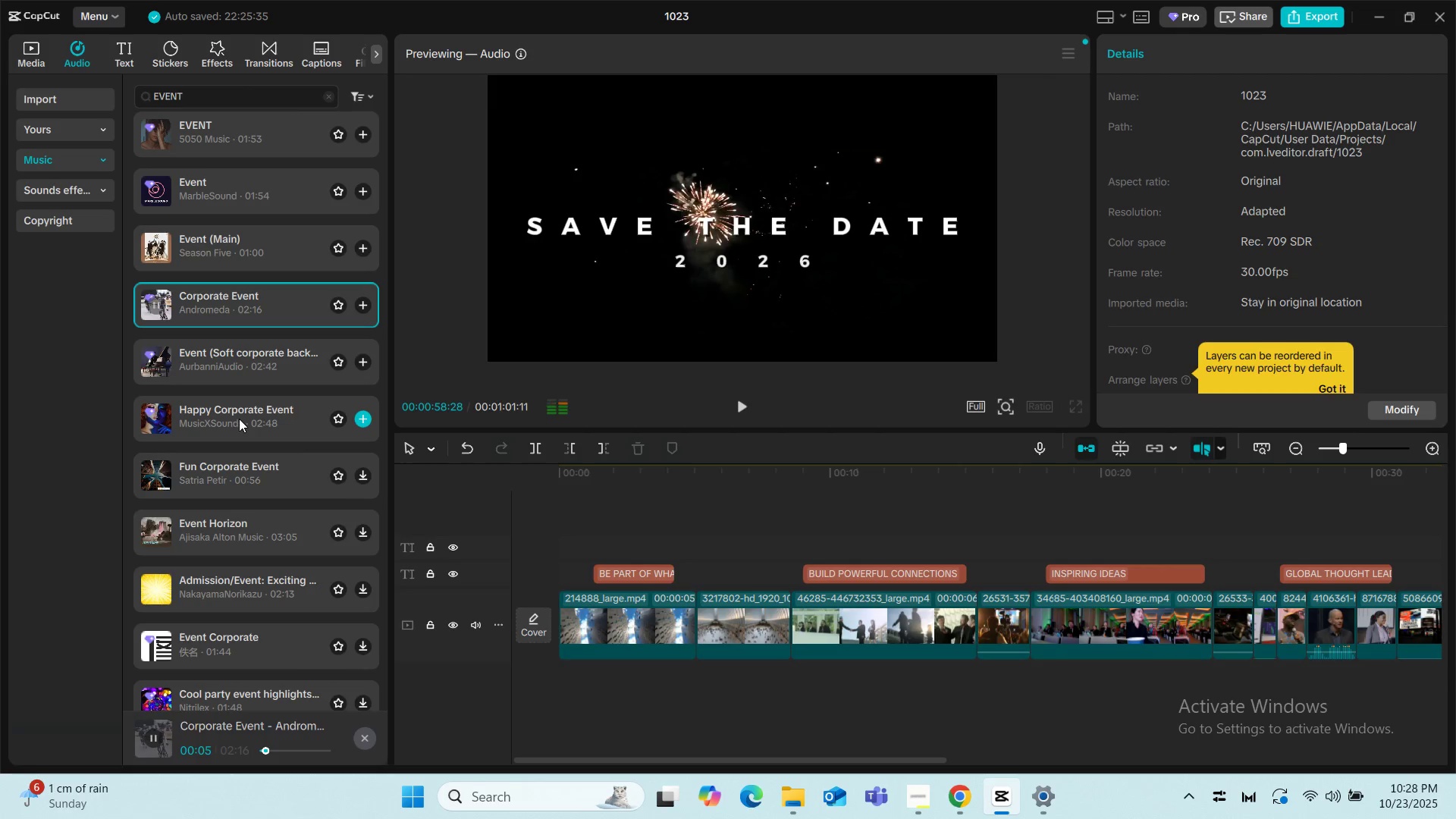 
wait(6.72)
 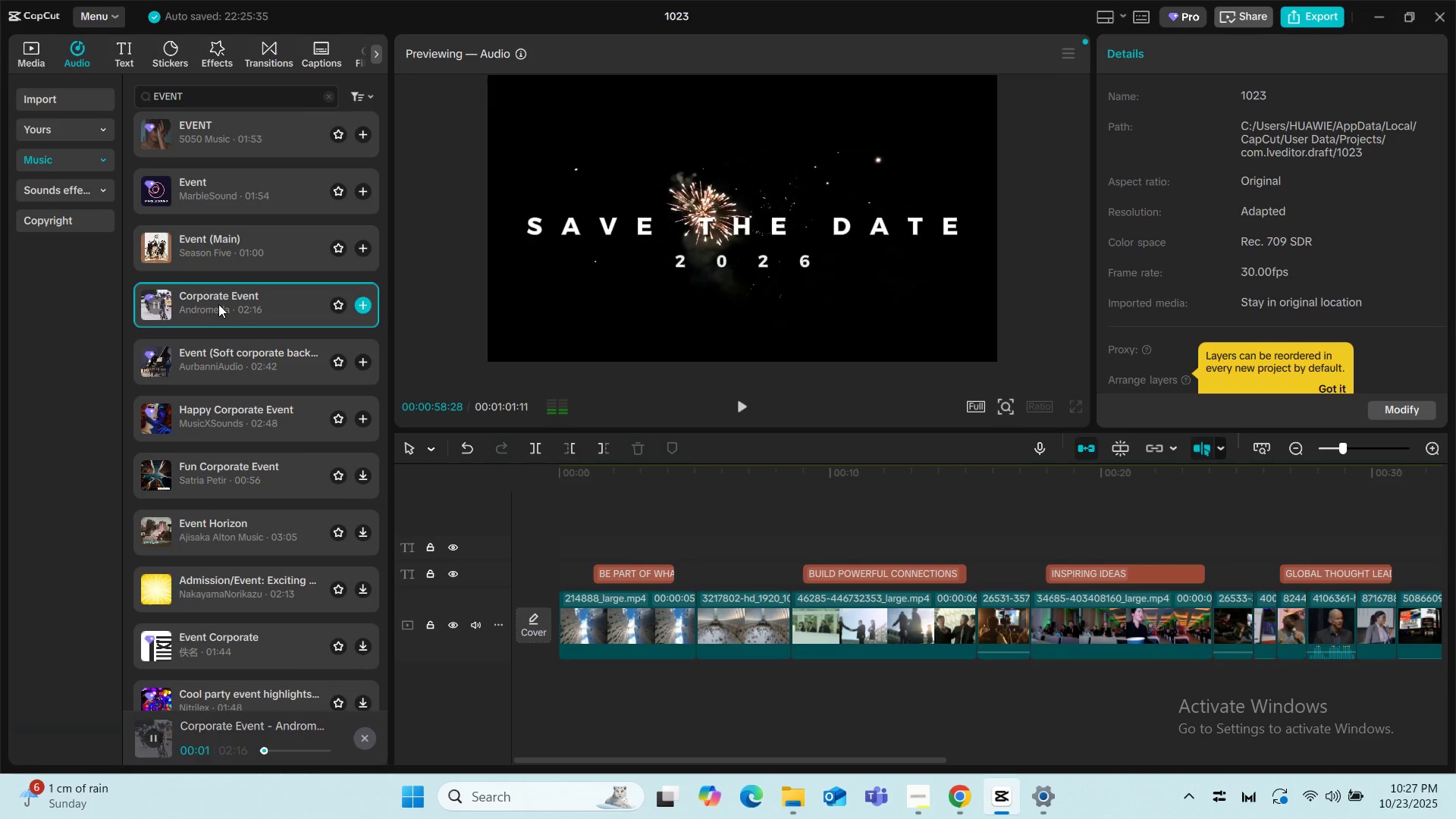 
mouse_move([224, 336])
 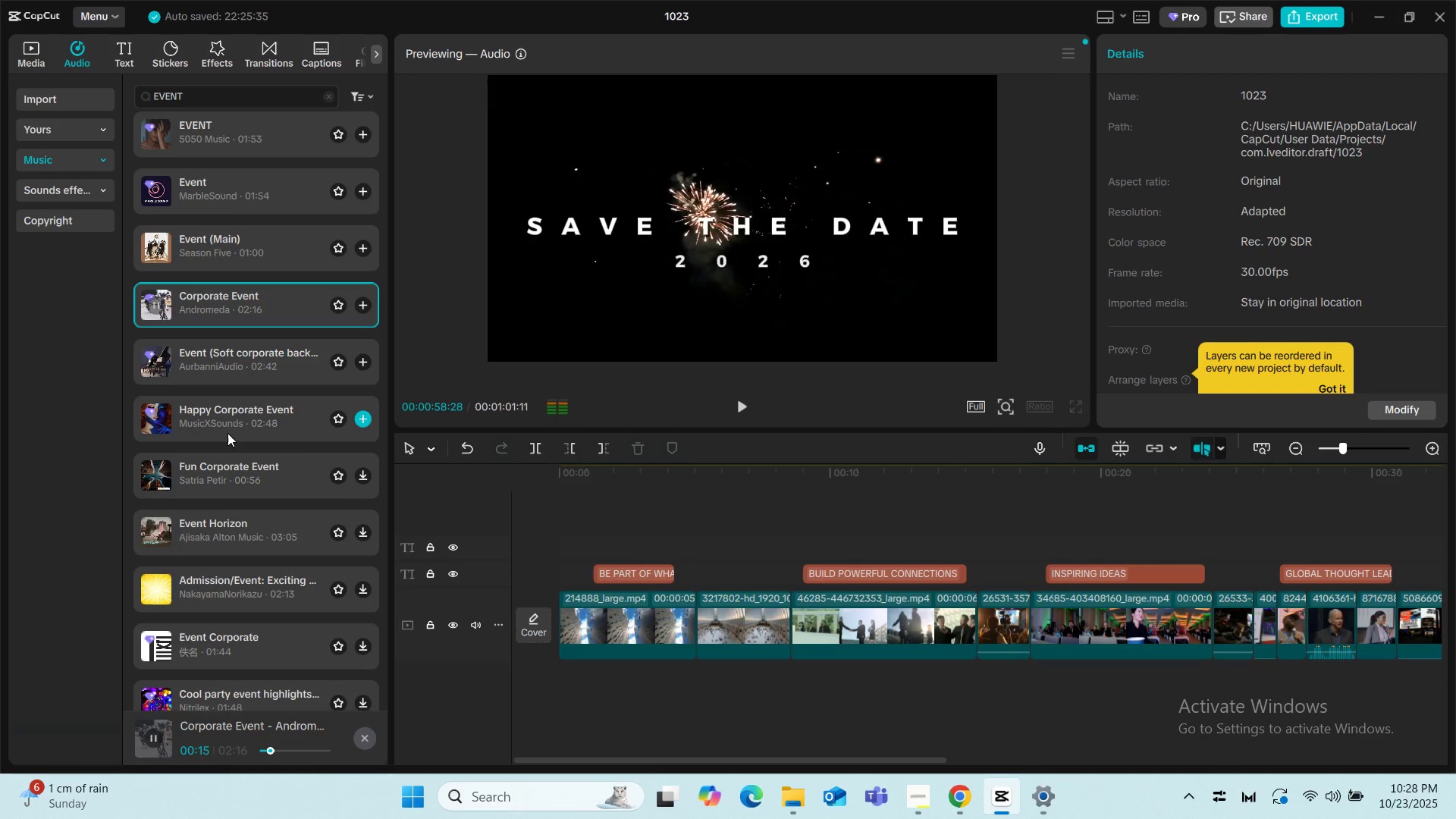 
left_click([227, 424])
 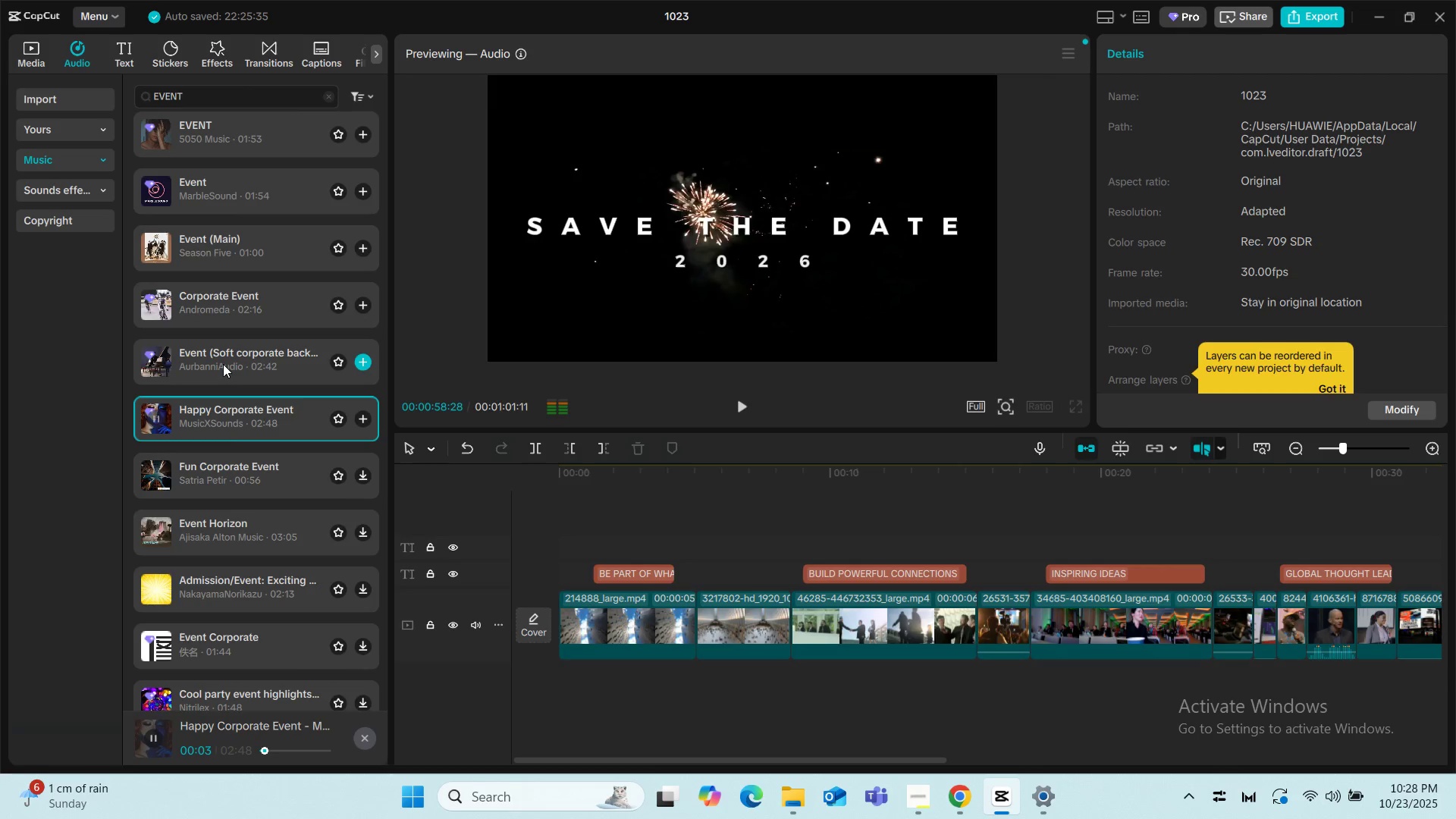 
left_click([223, 364])
 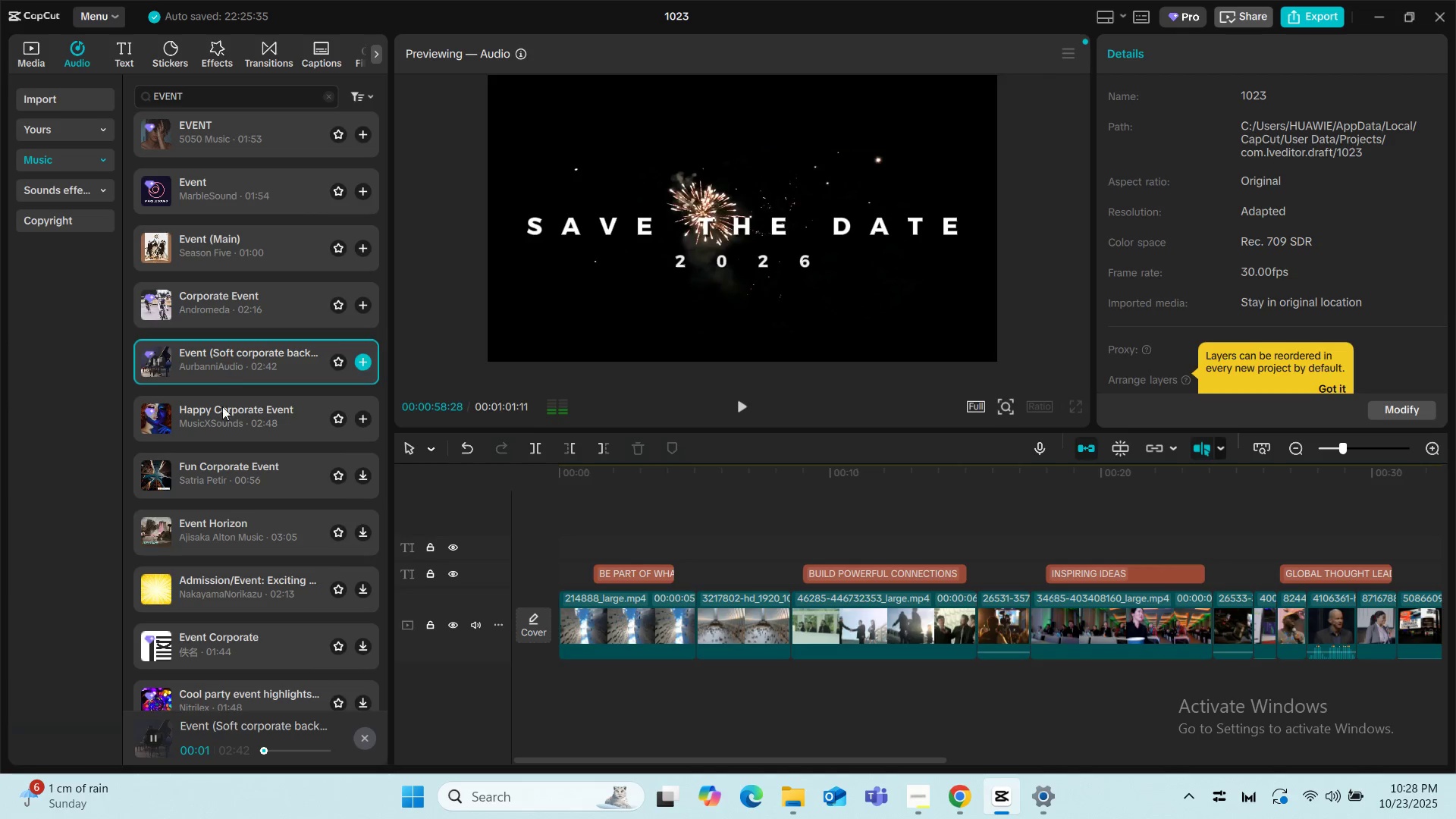 
left_click([233, 471])
 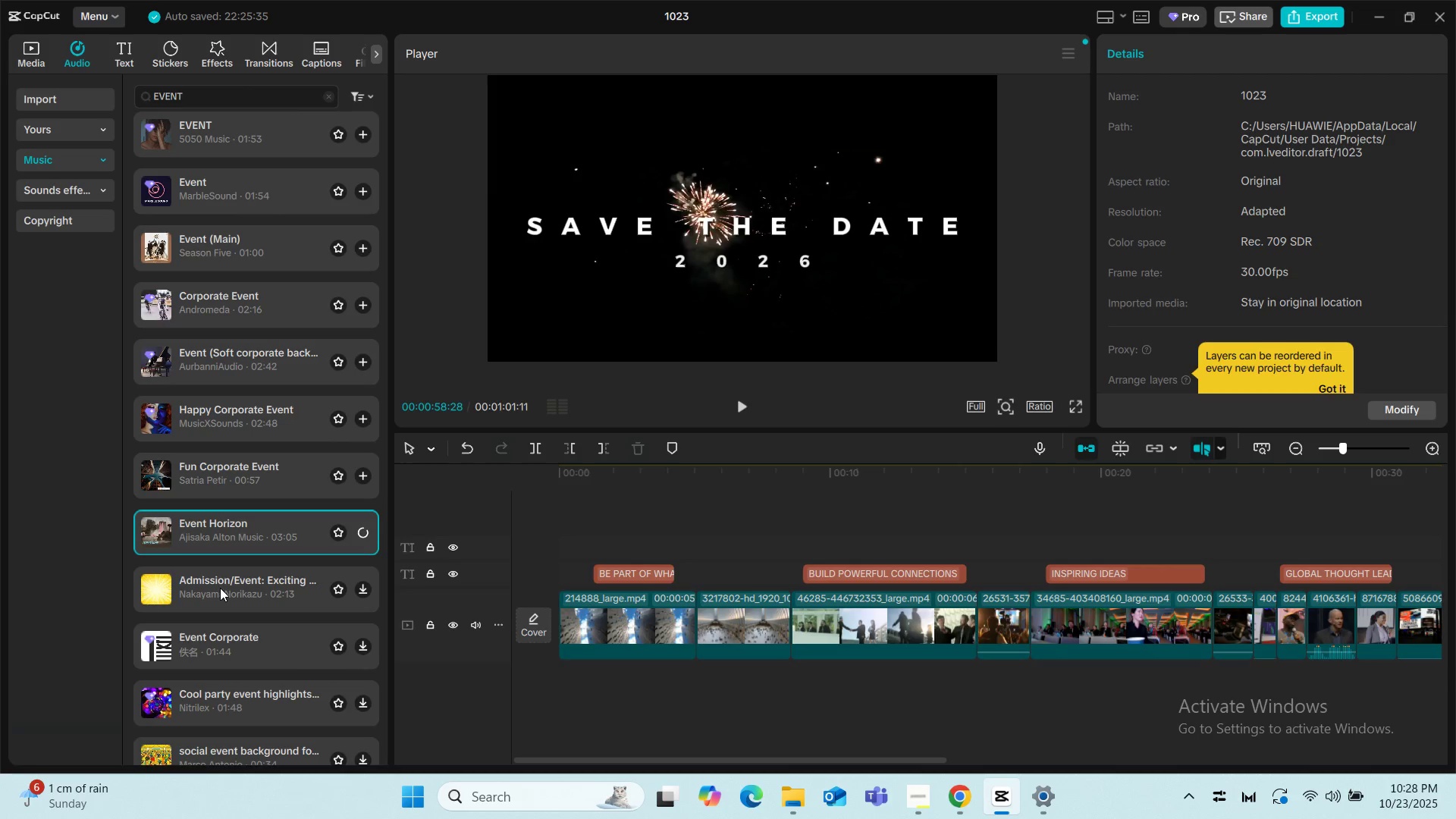 
wait(6.65)
 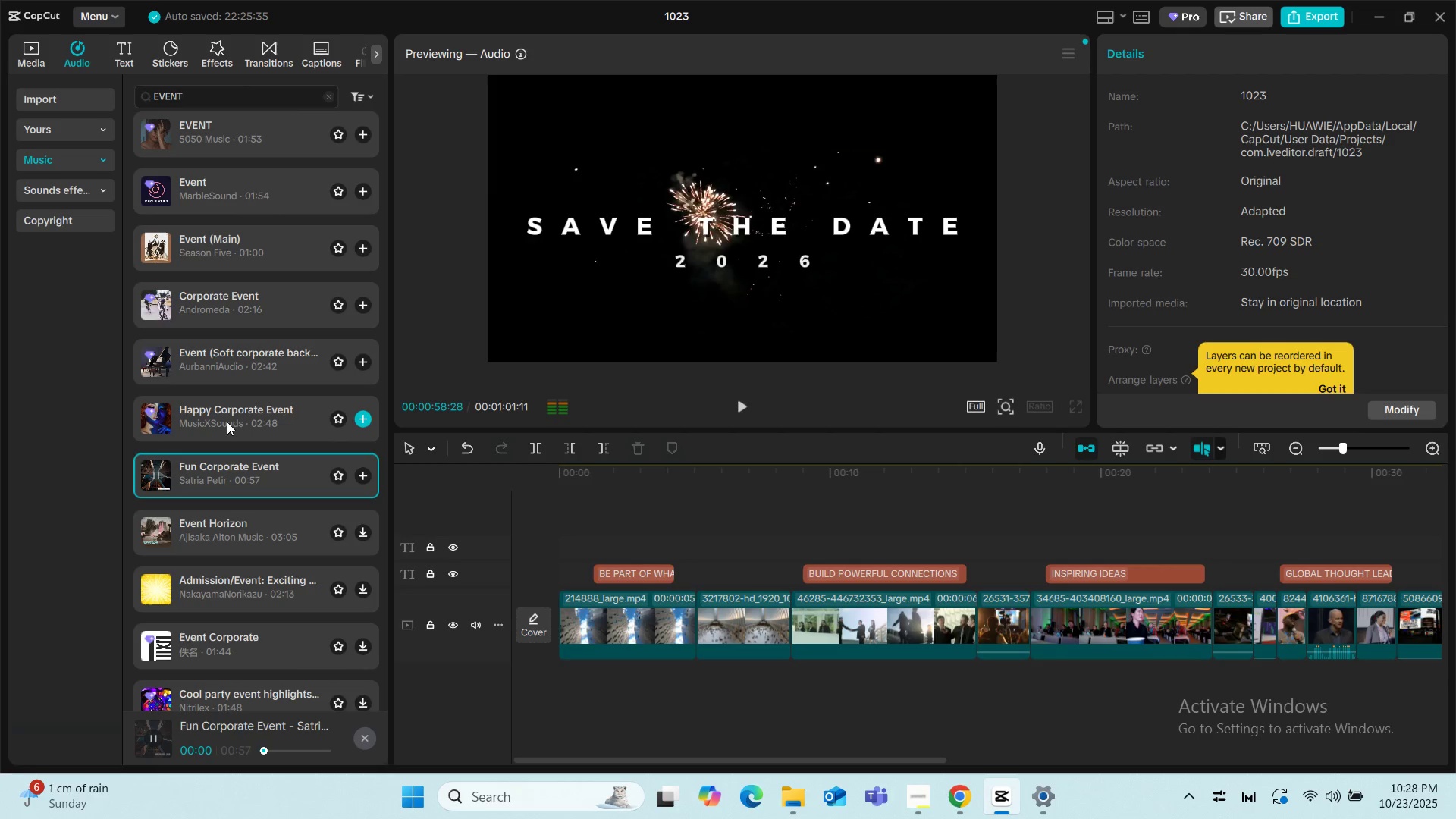 
left_click([220, 588])
 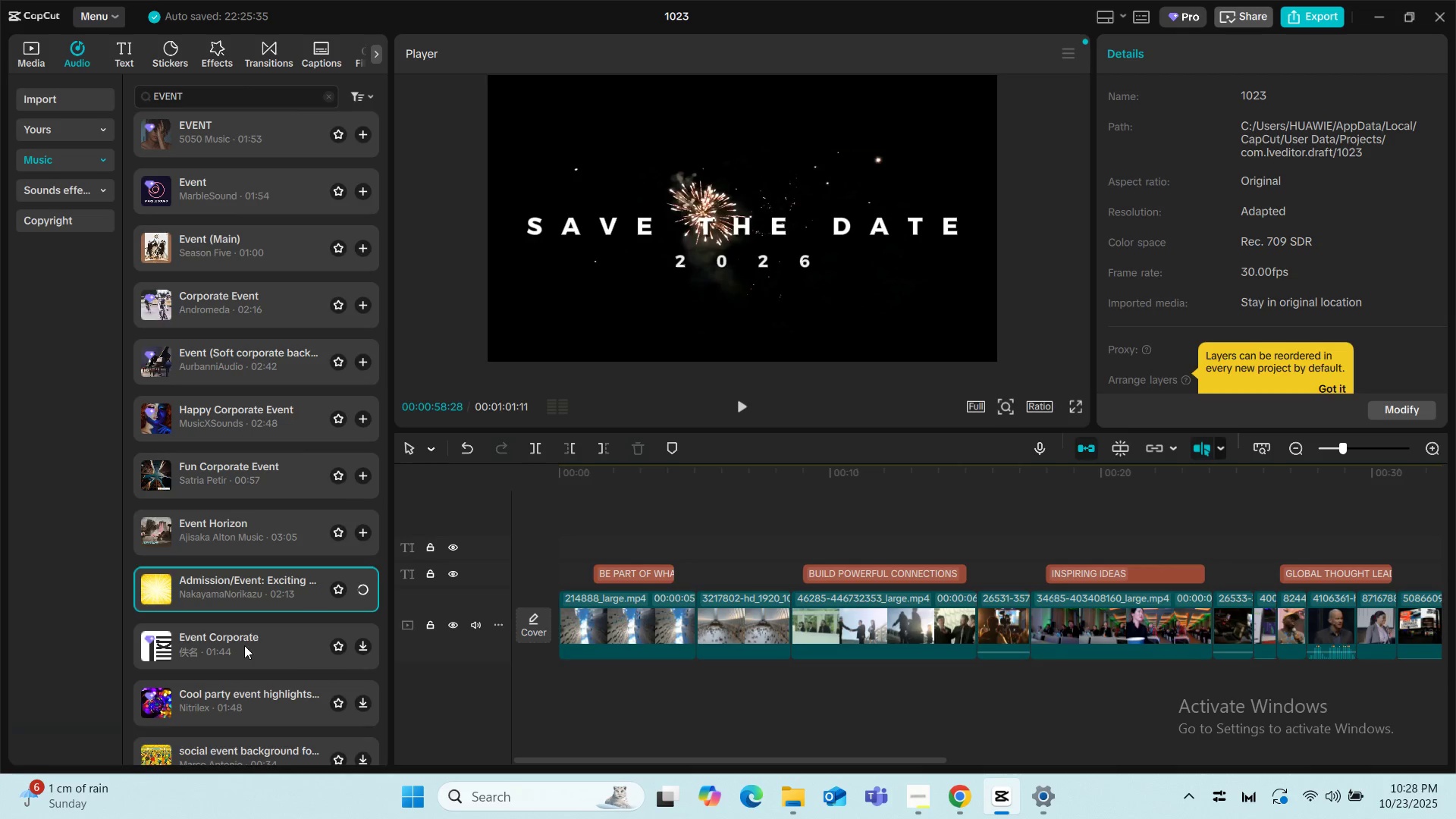 
left_click([244, 645])
 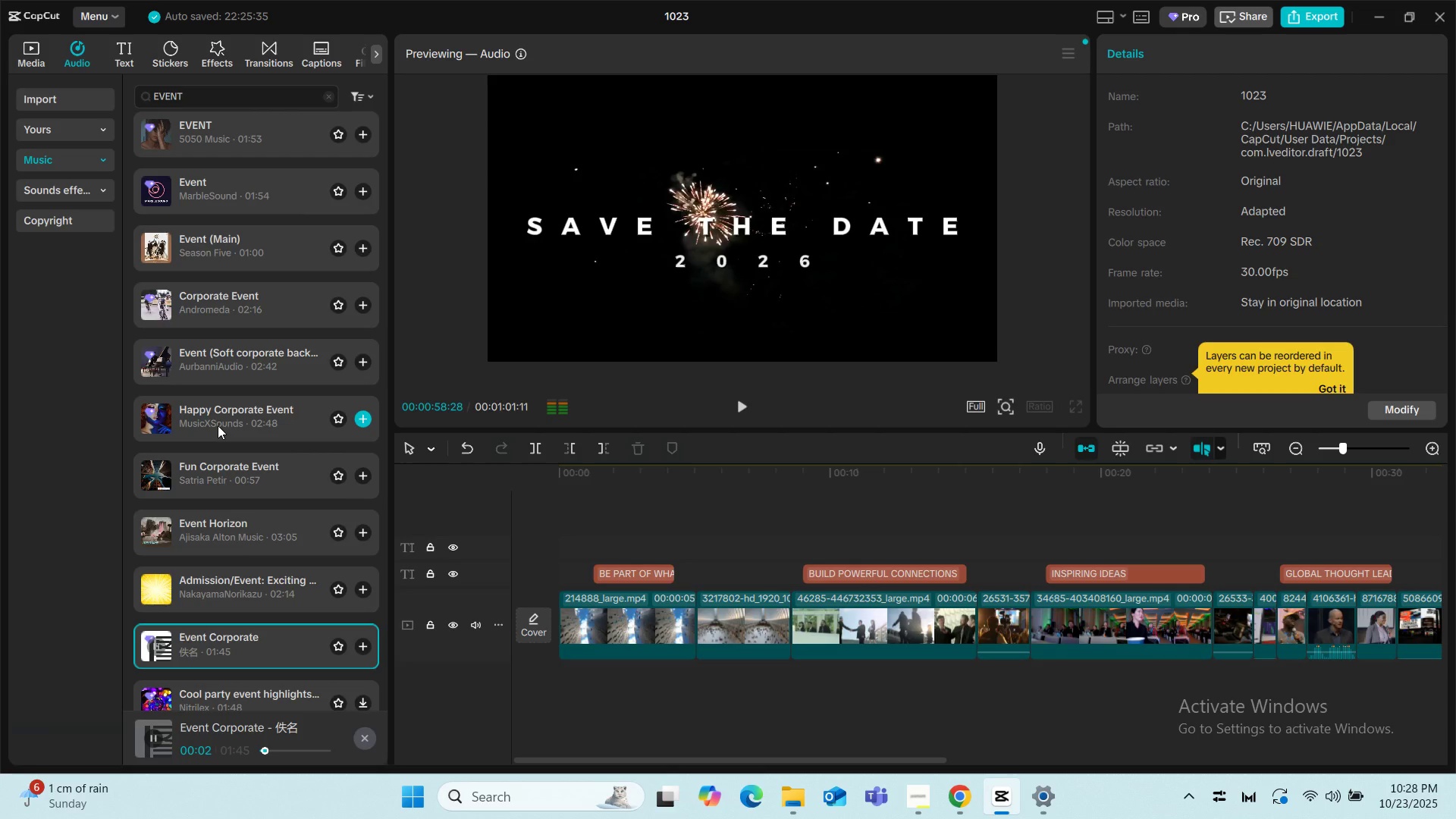 
wait(5.63)
 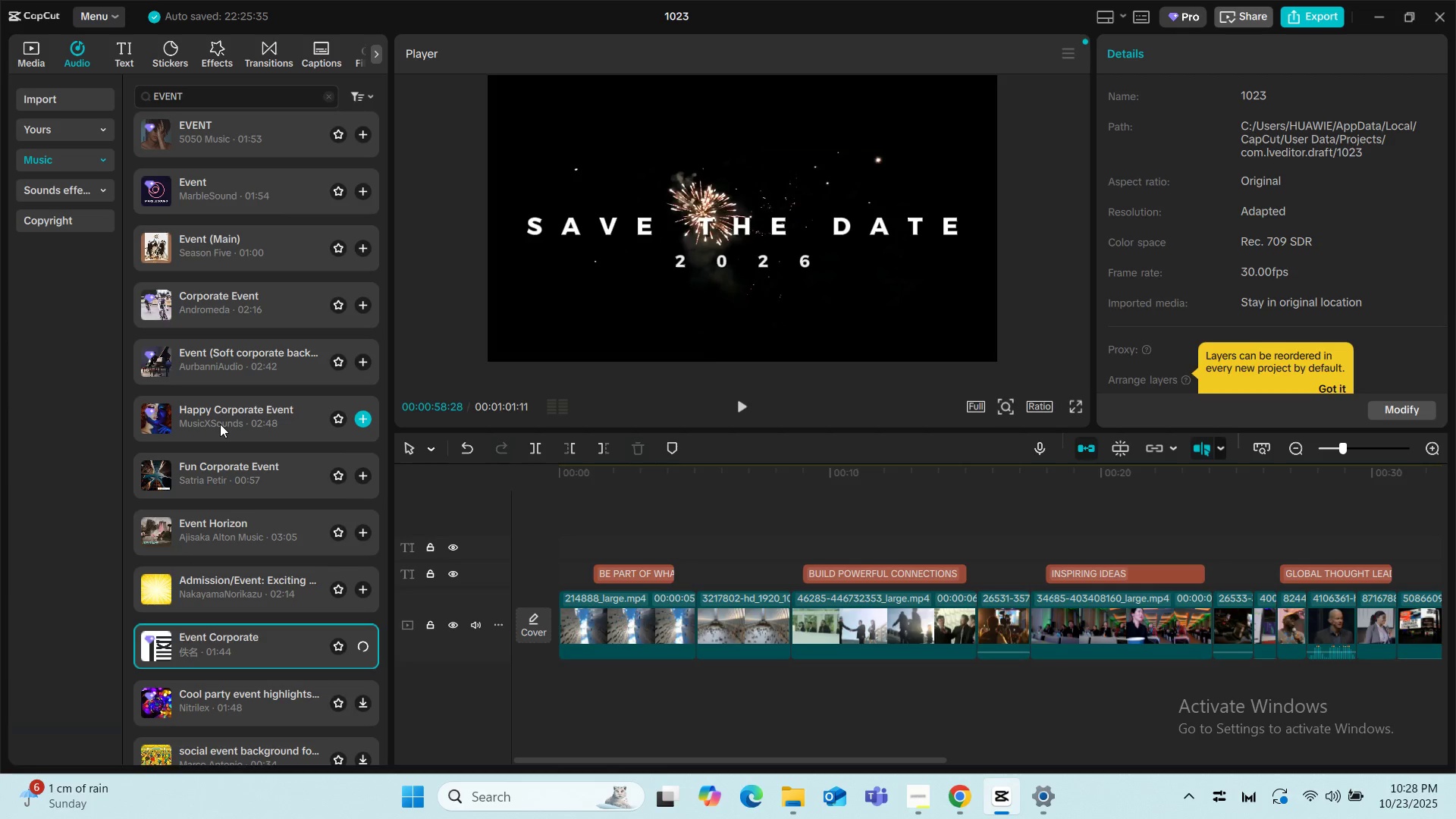 
left_click([218, 425])
 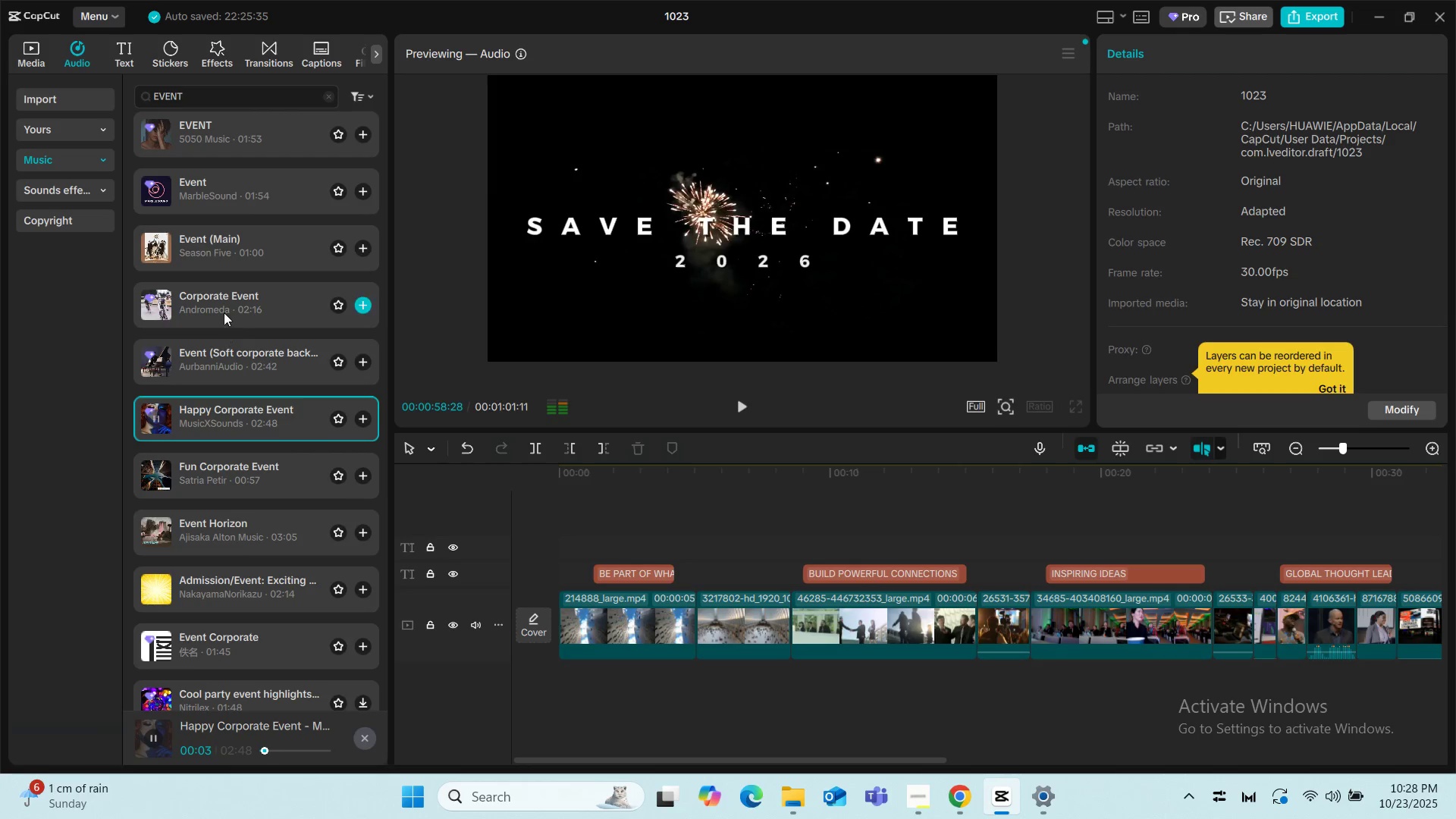 
left_click([227, 312])
 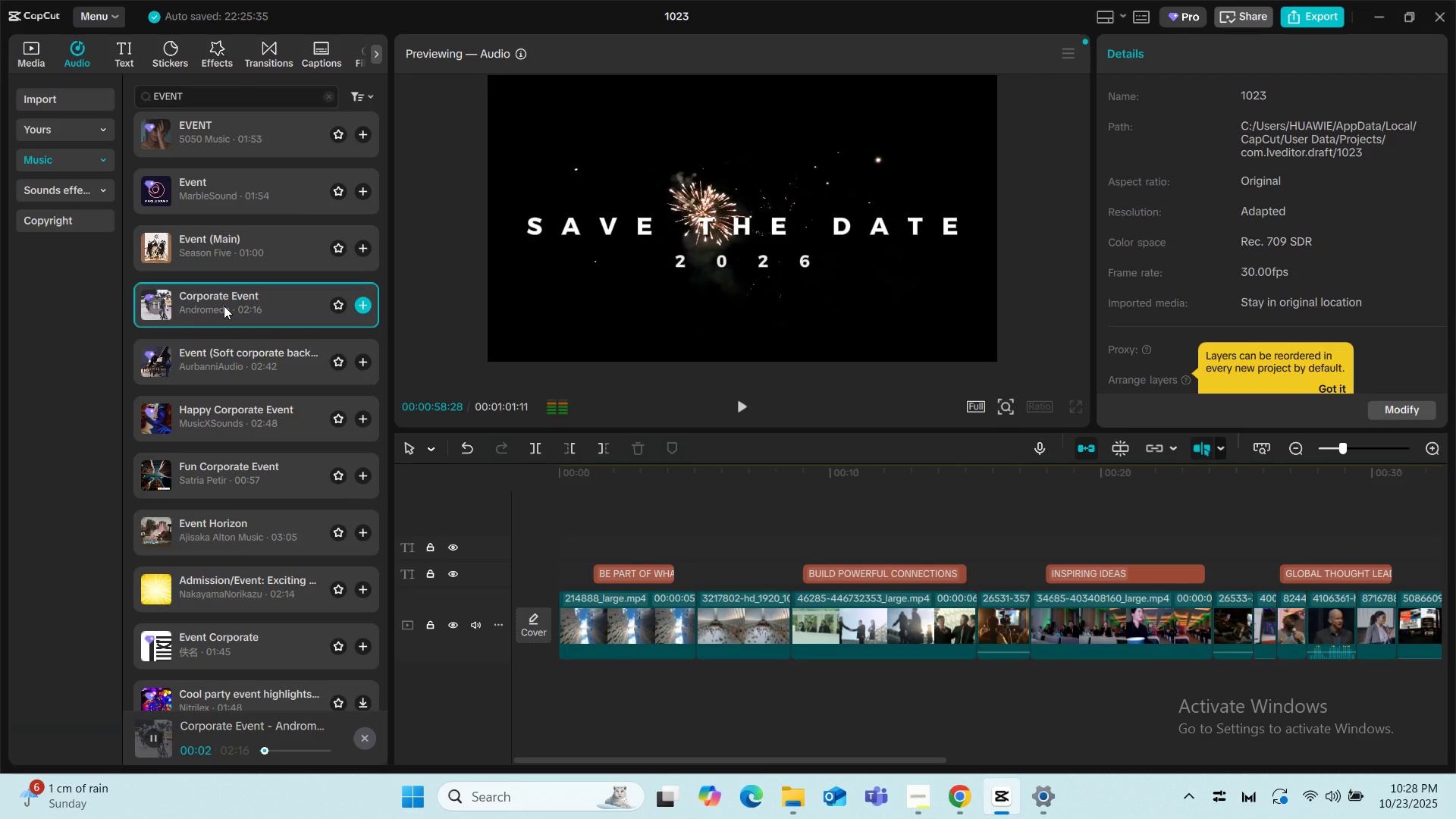 
left_click_drag(start_coordinate=[224, 306], to_coordinate=[560, 687])
 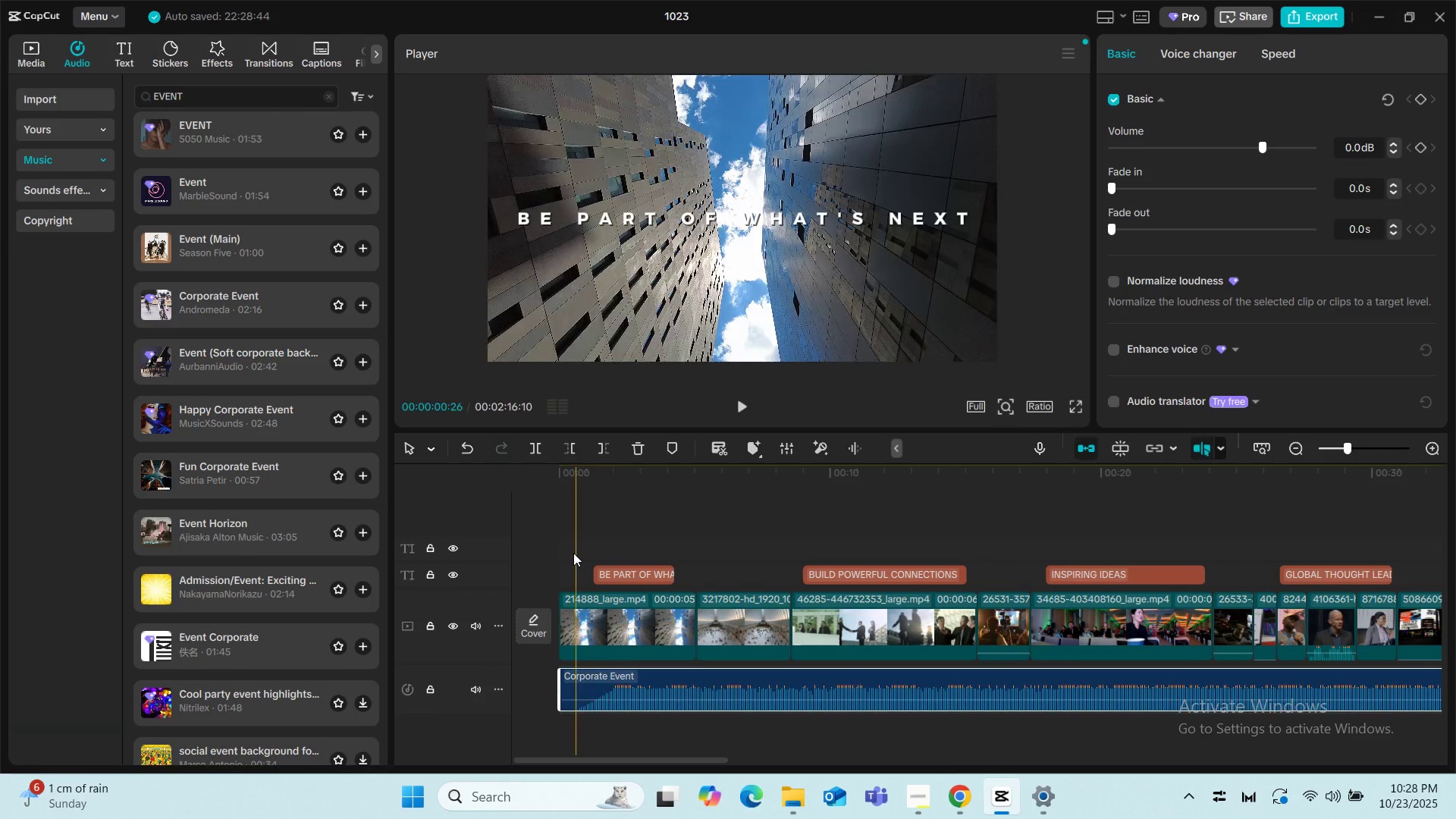 
left_click([563, 533])
 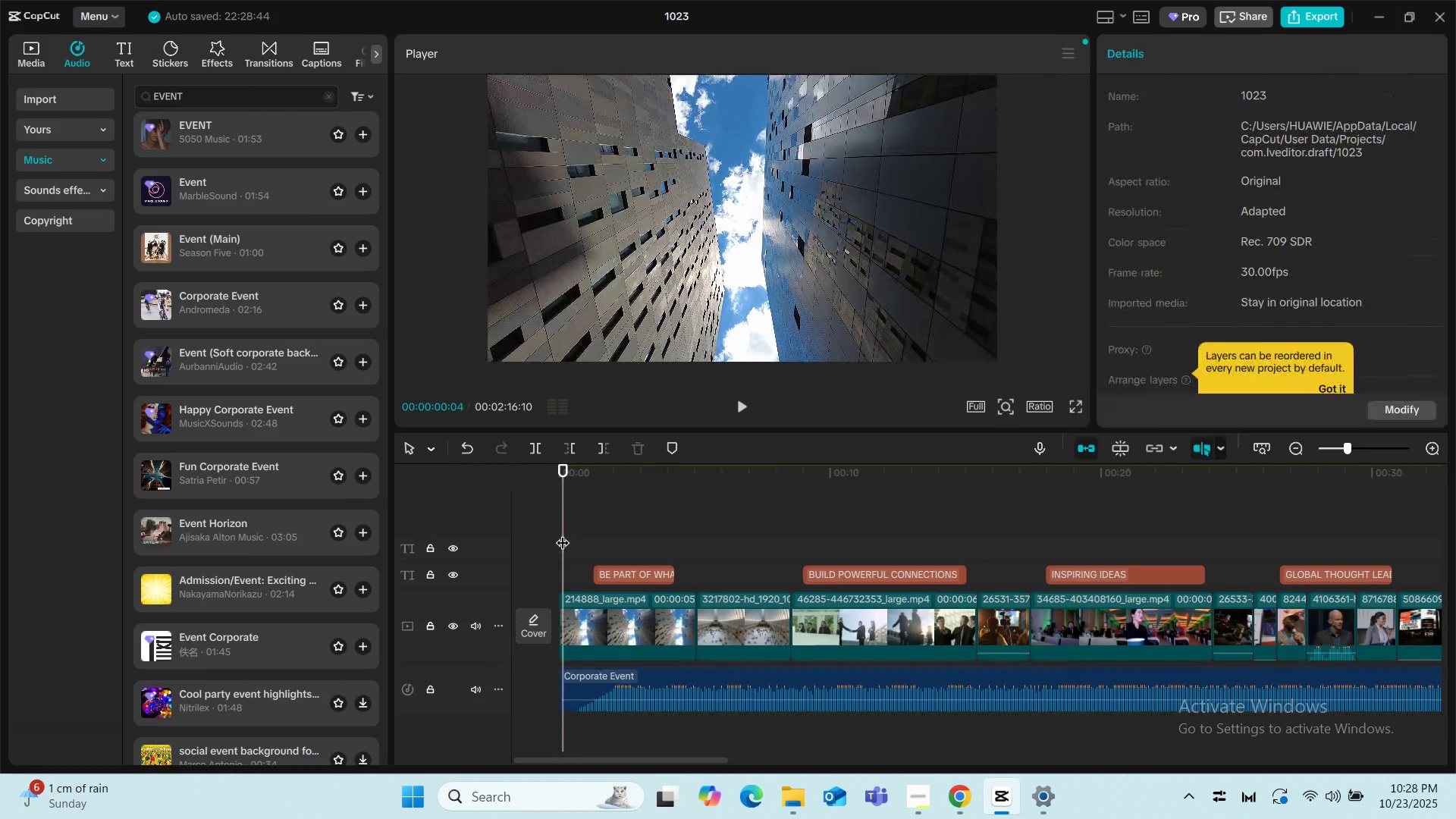 
key(Space)
 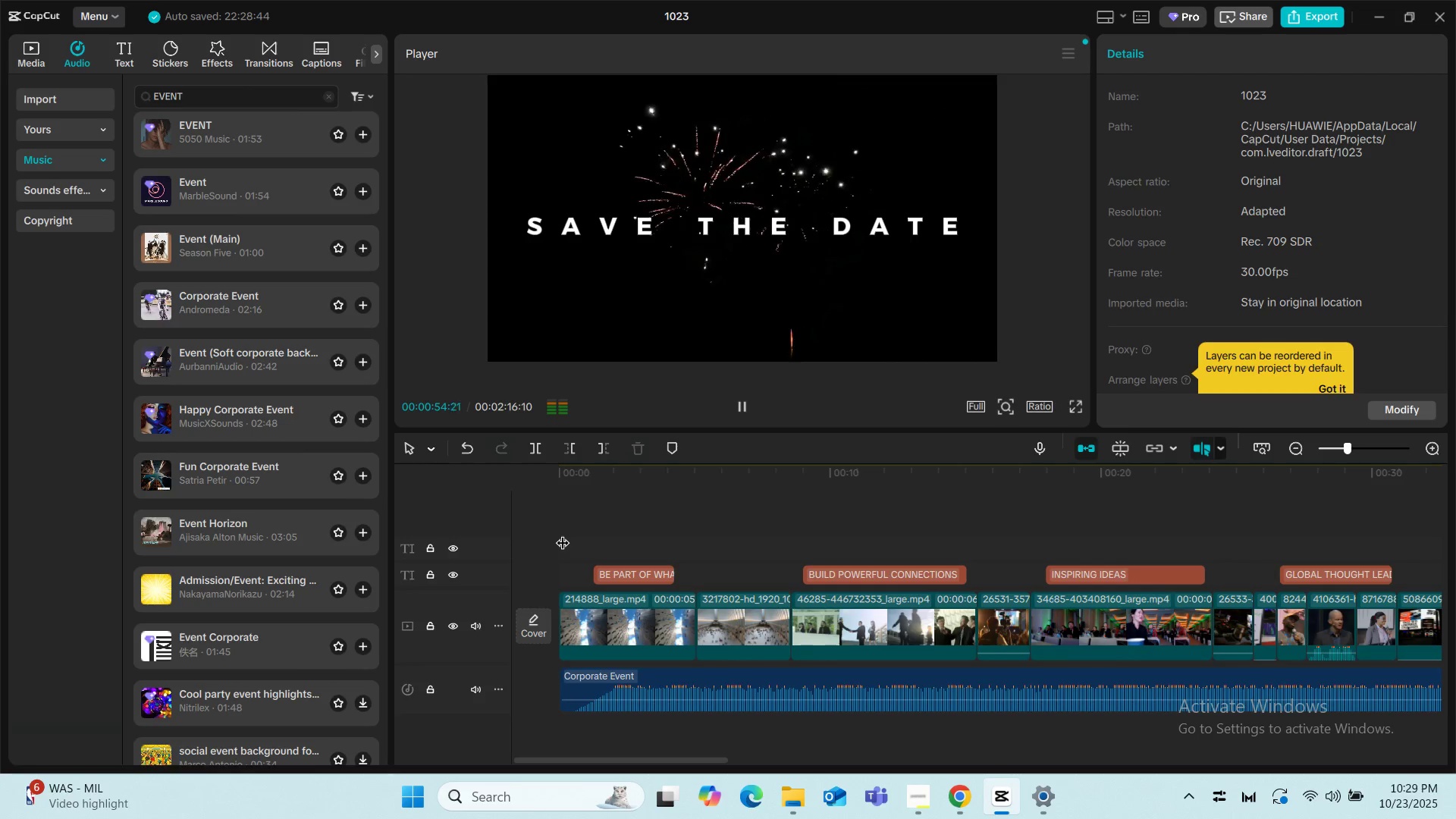 
wait(59.76)
 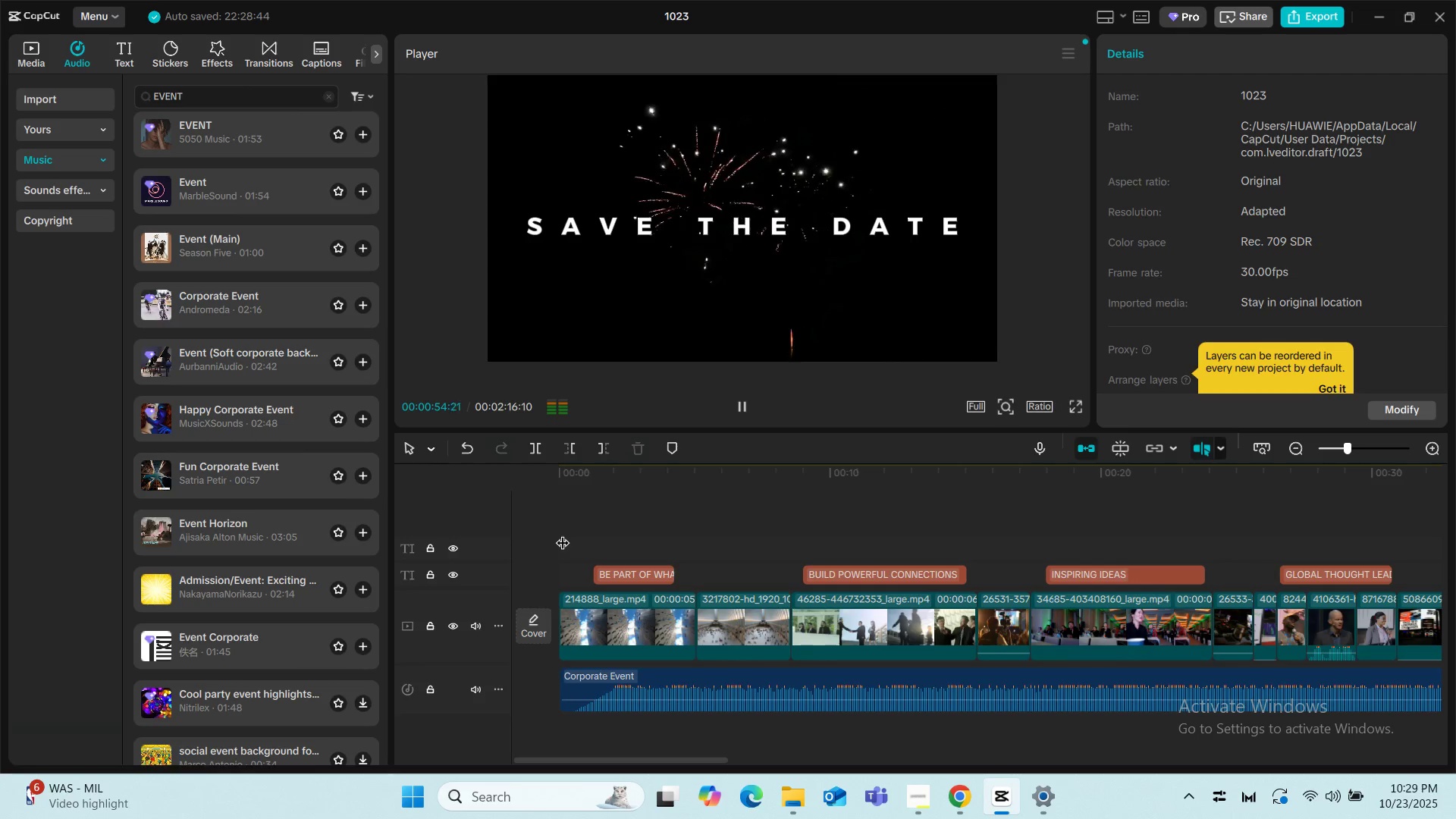 
key(Space)
 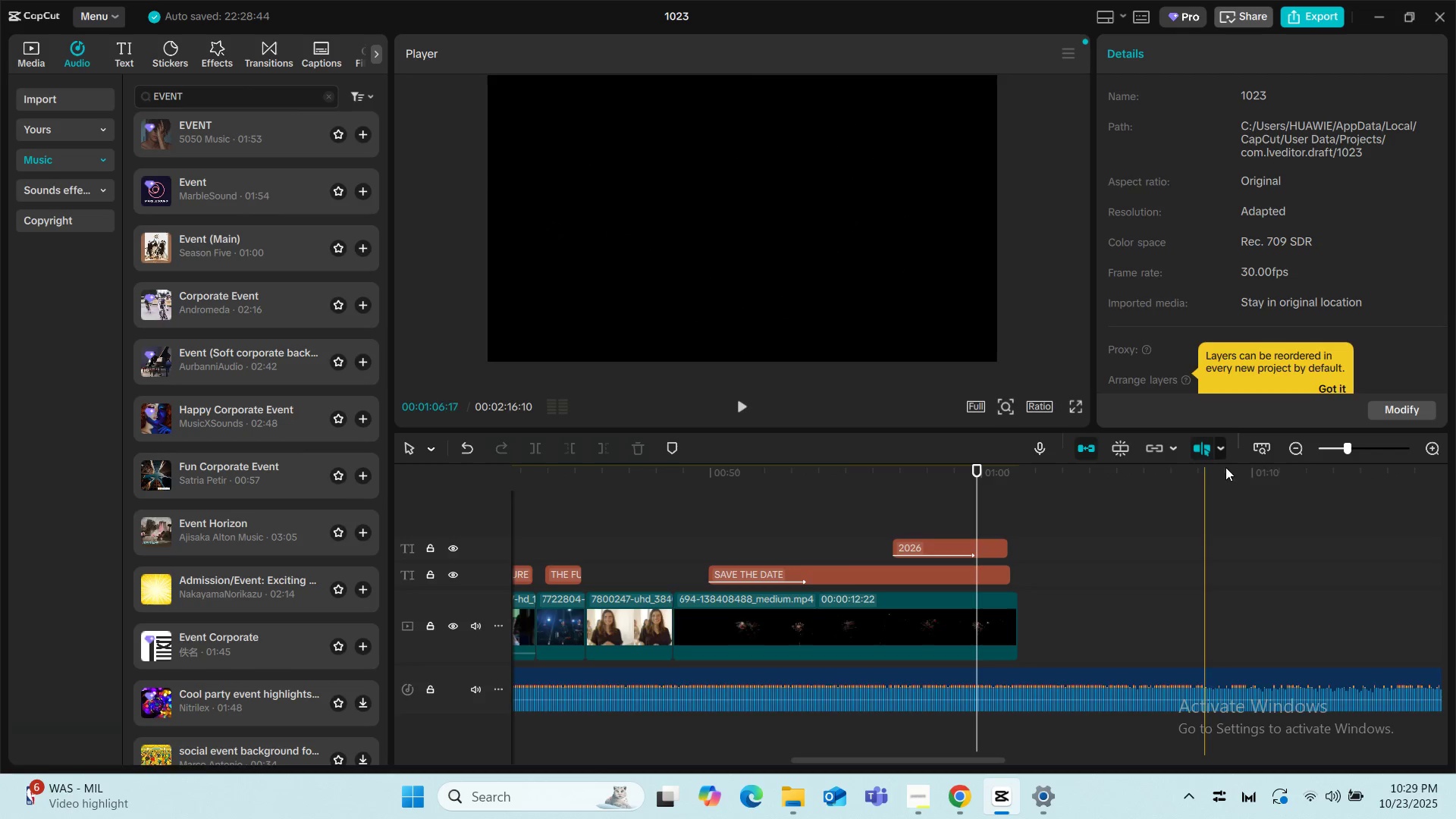 
left_click([1292, 445])
 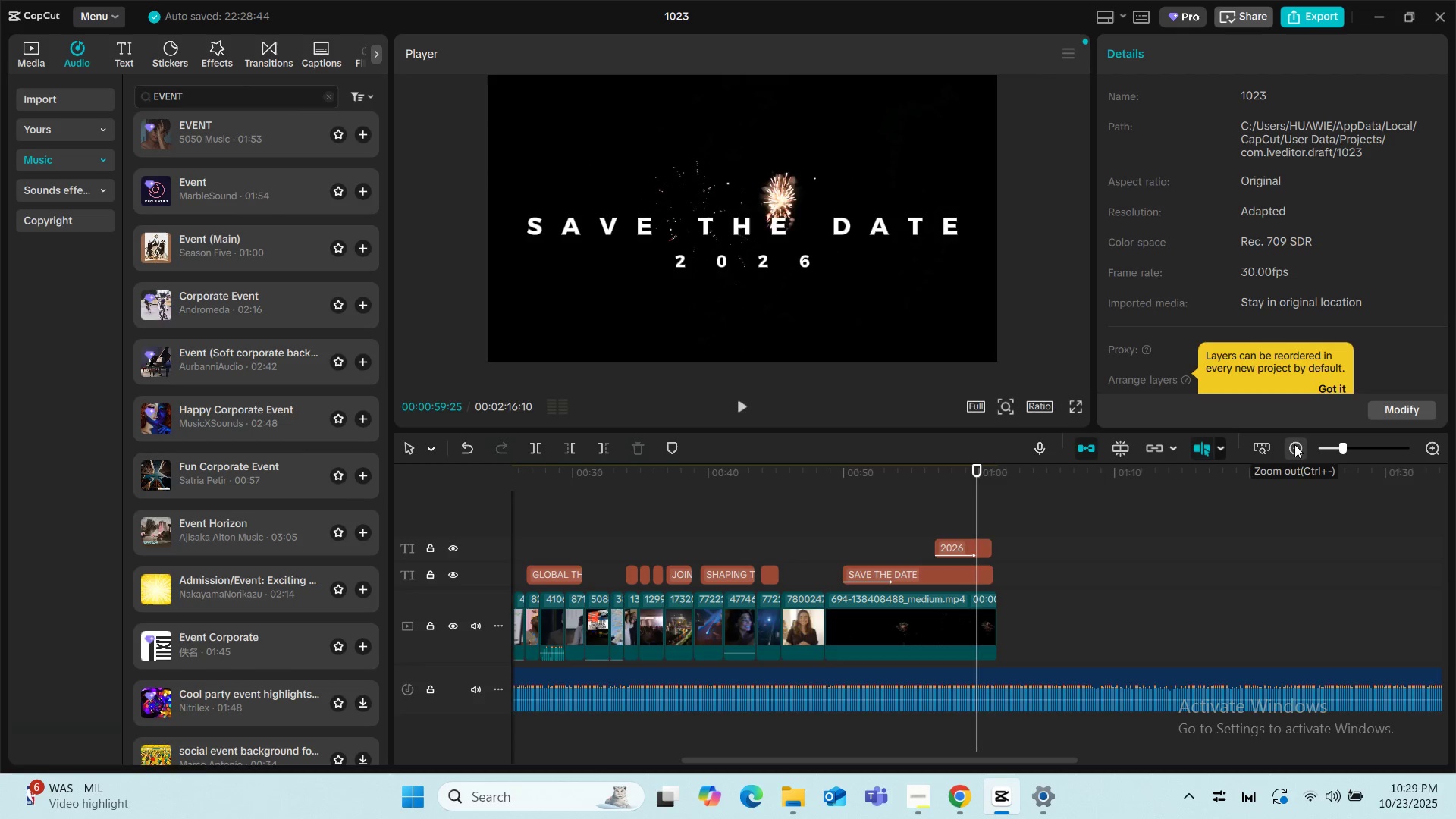 
left_click([1294, 444])
 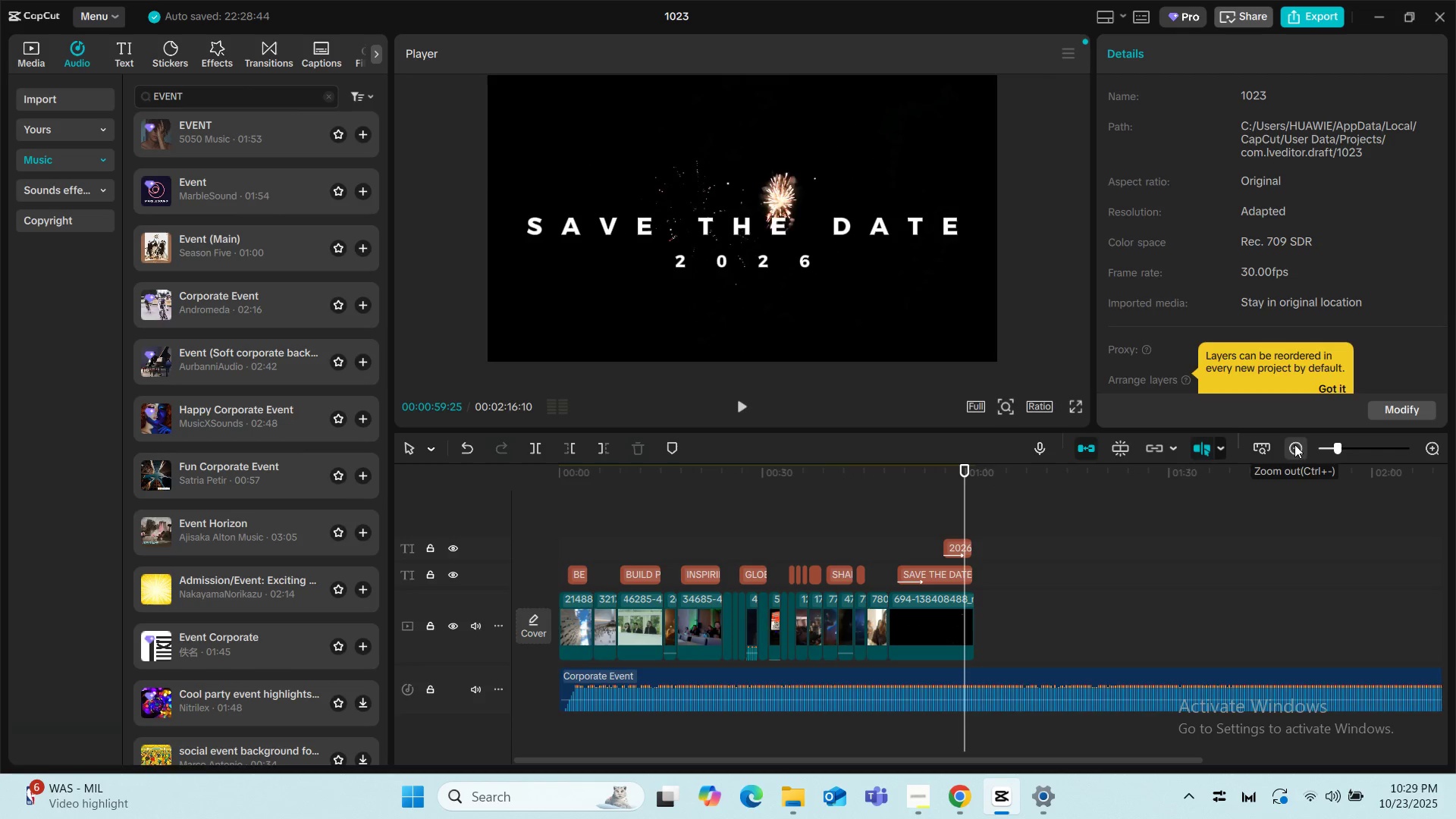 
left_click([1294, 444])
 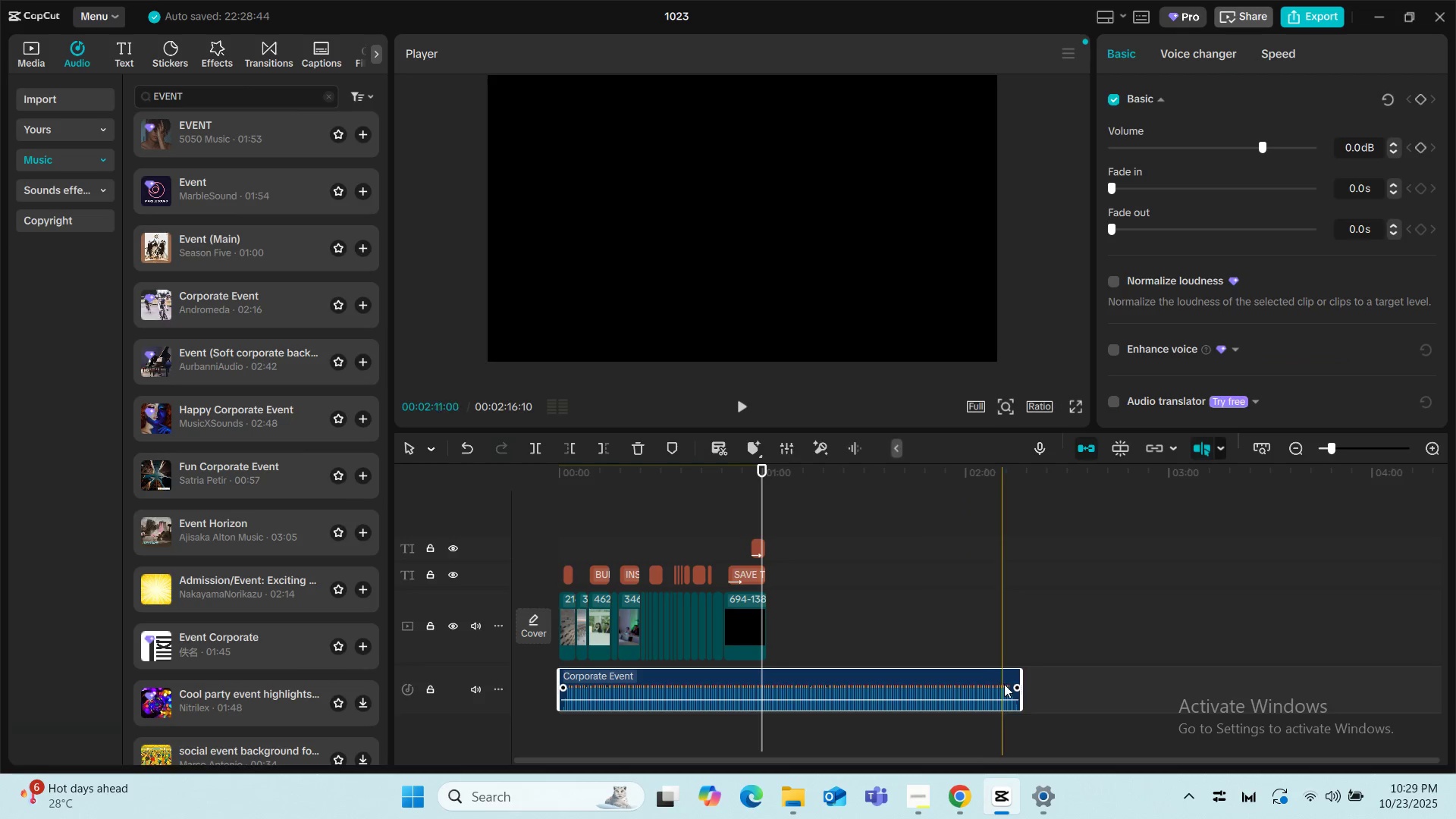 
left_click_drag(start_coordinate=[1020, 690], to_coordinate=[854, 676])
 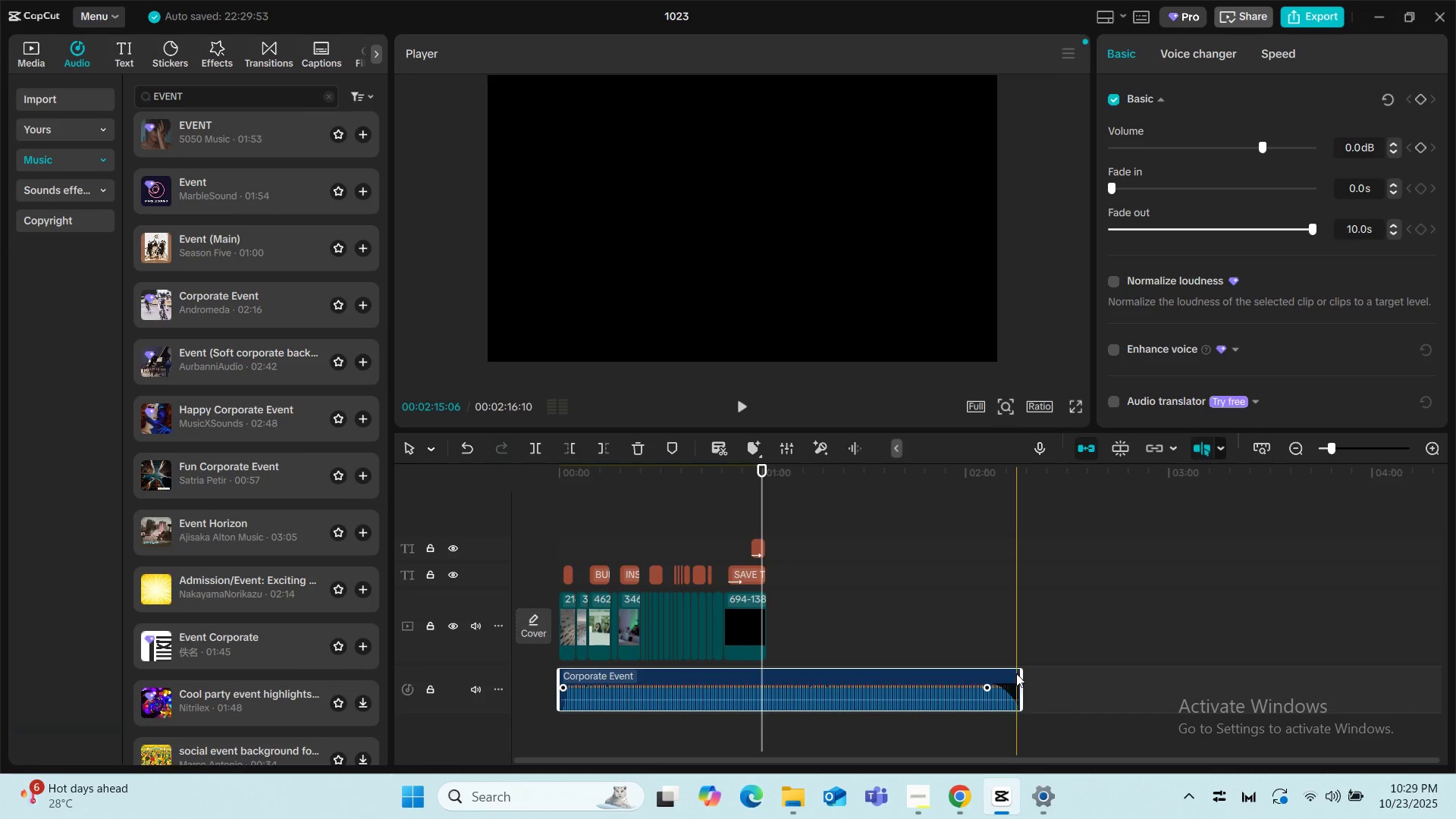 
left_click_drag(start_coordinate=[1020, 676], to_coordinate=[776, 666])
 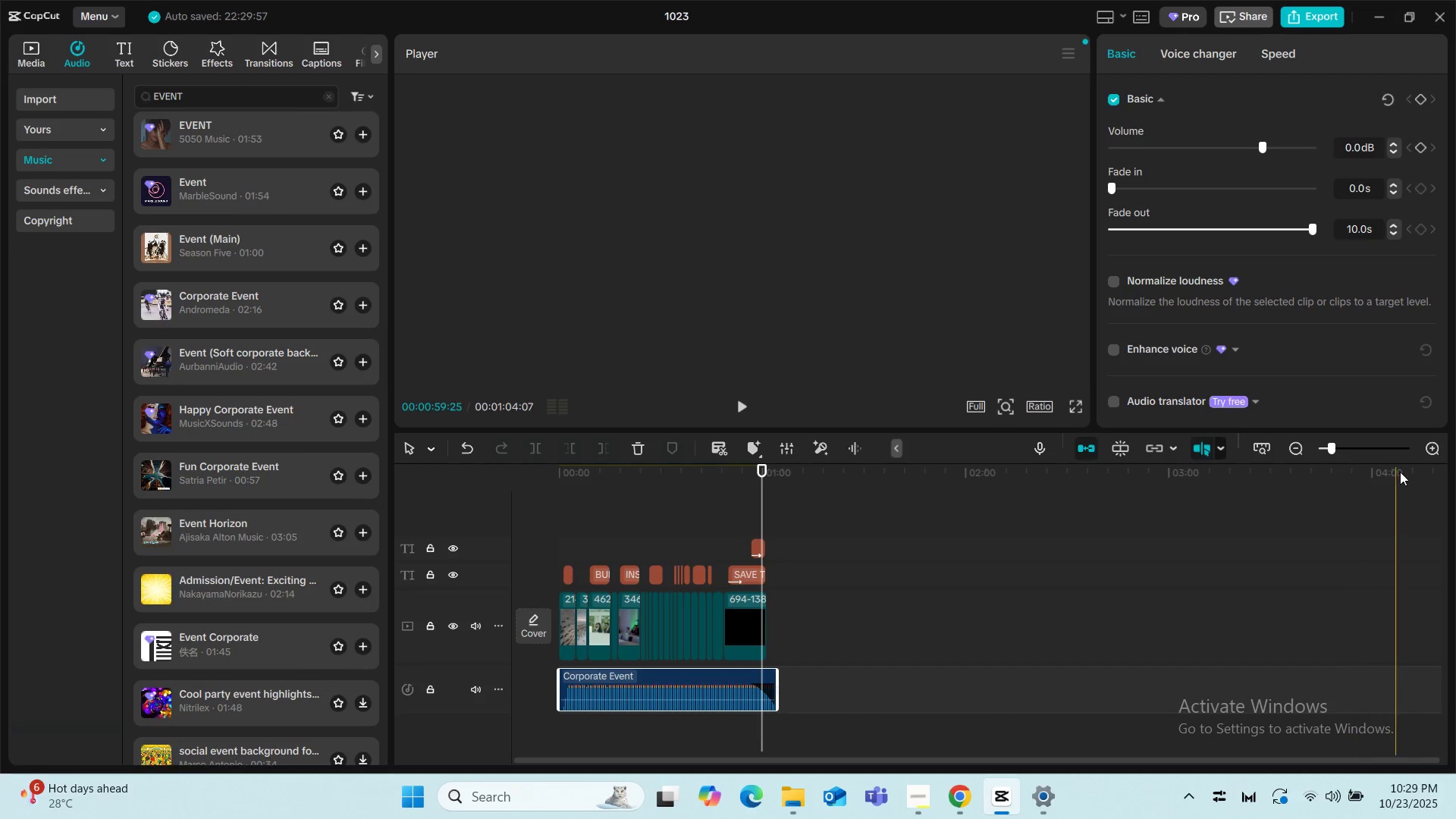 
left_click([1425, 450])
 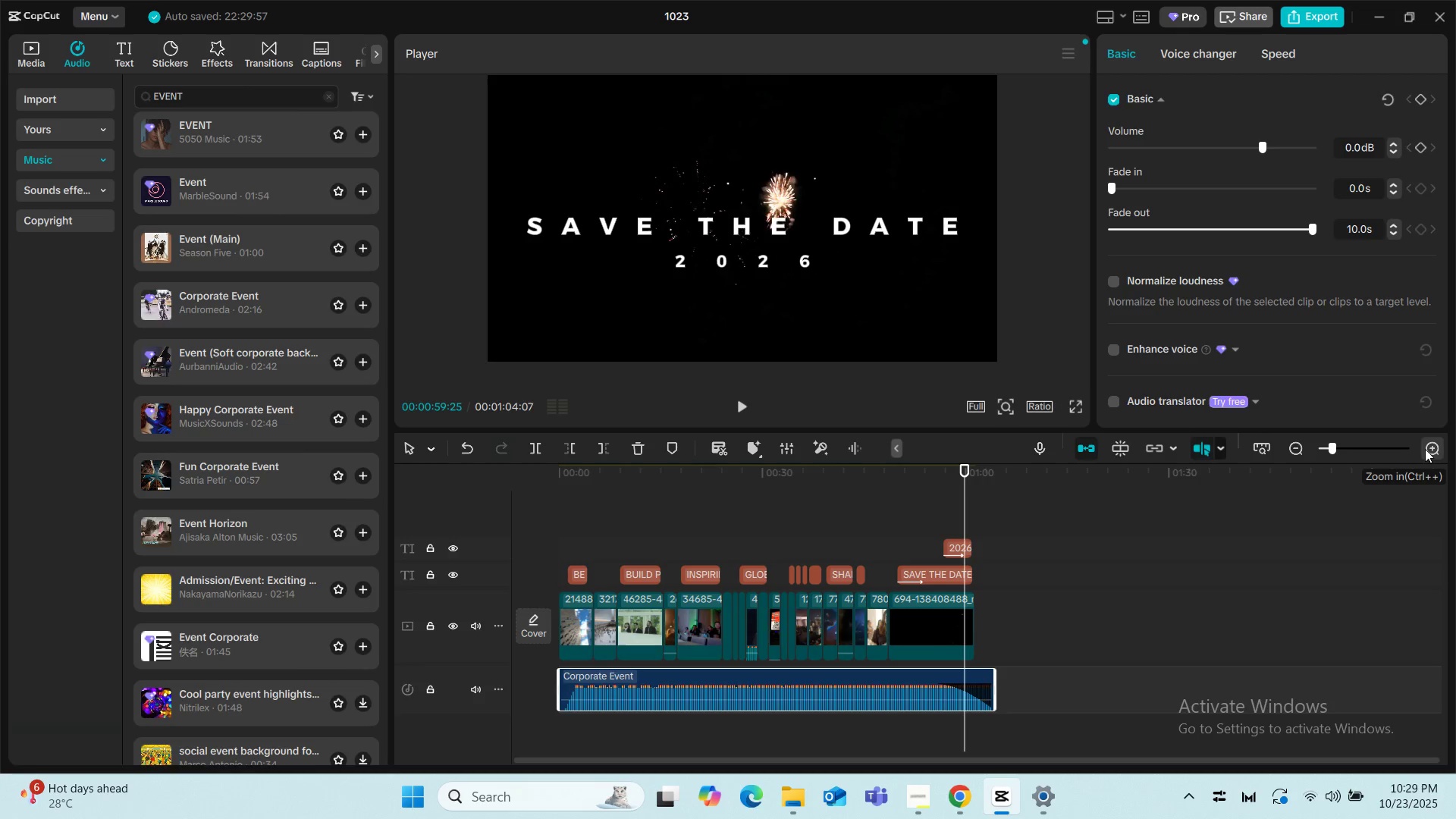 
left_click([1425, 449])
 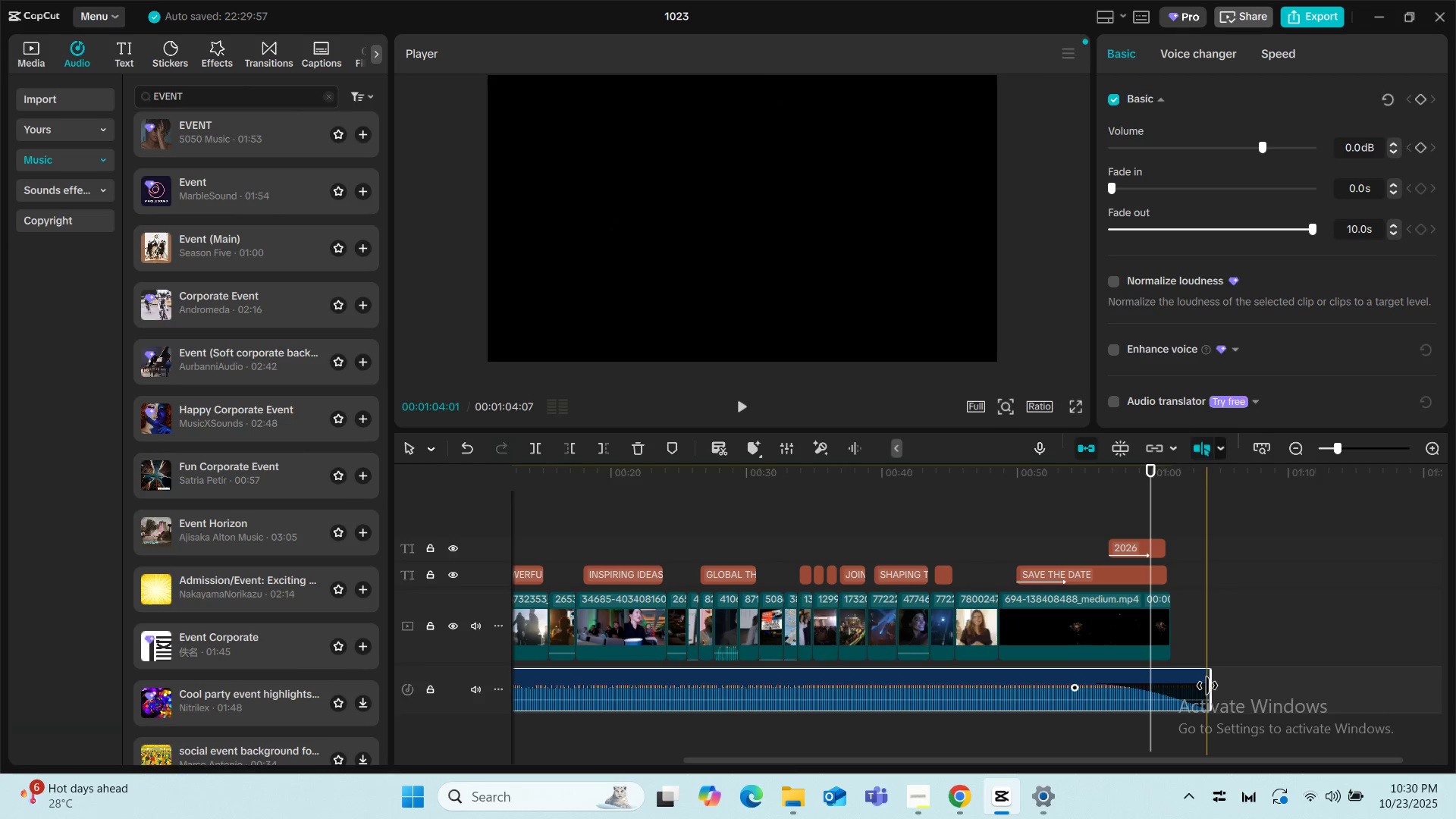 
left_click_drag(start_coordinate=[1208, 684], to_coordinate=[1193, 683])
 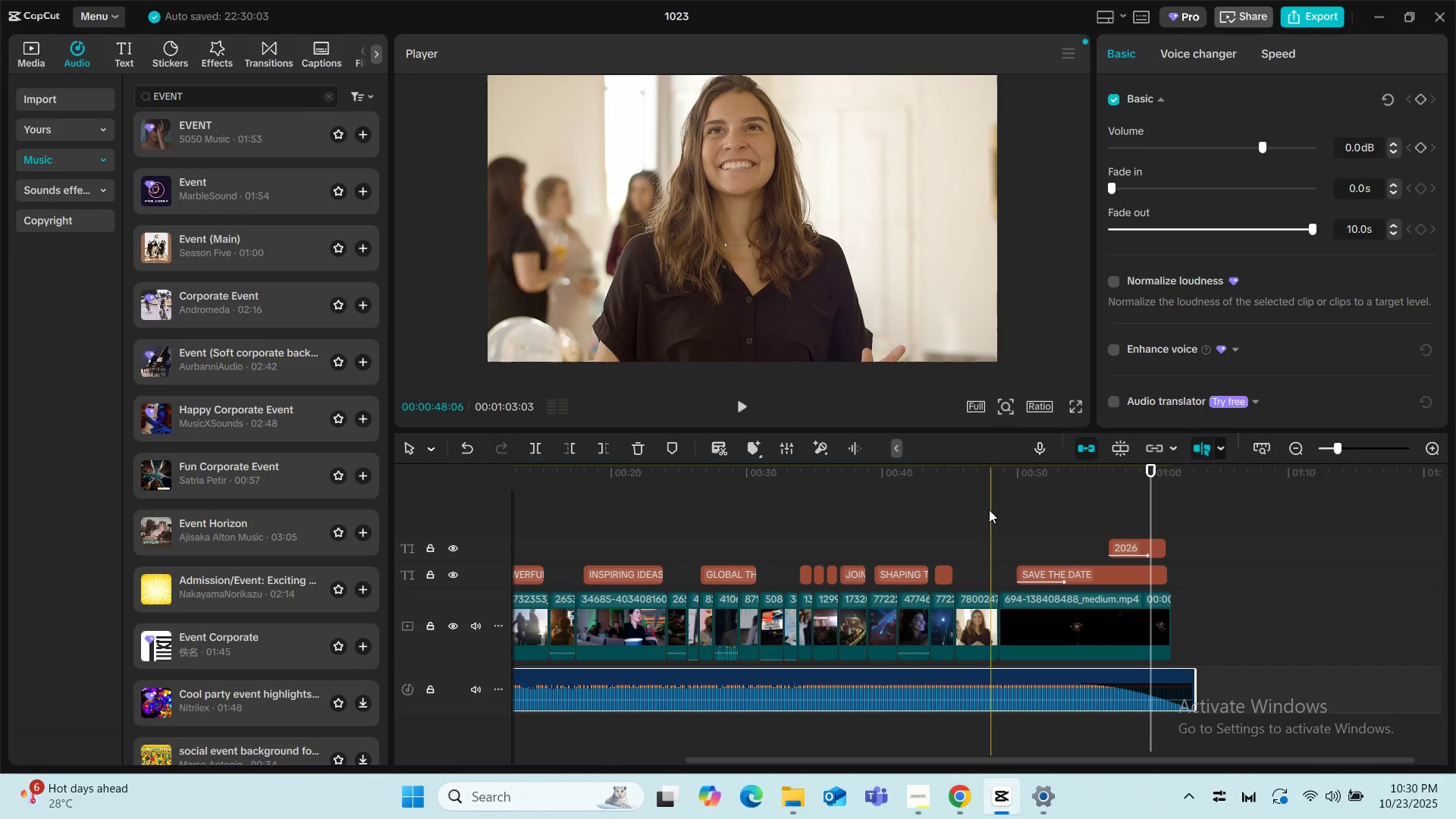 
left_click([984, 505])
 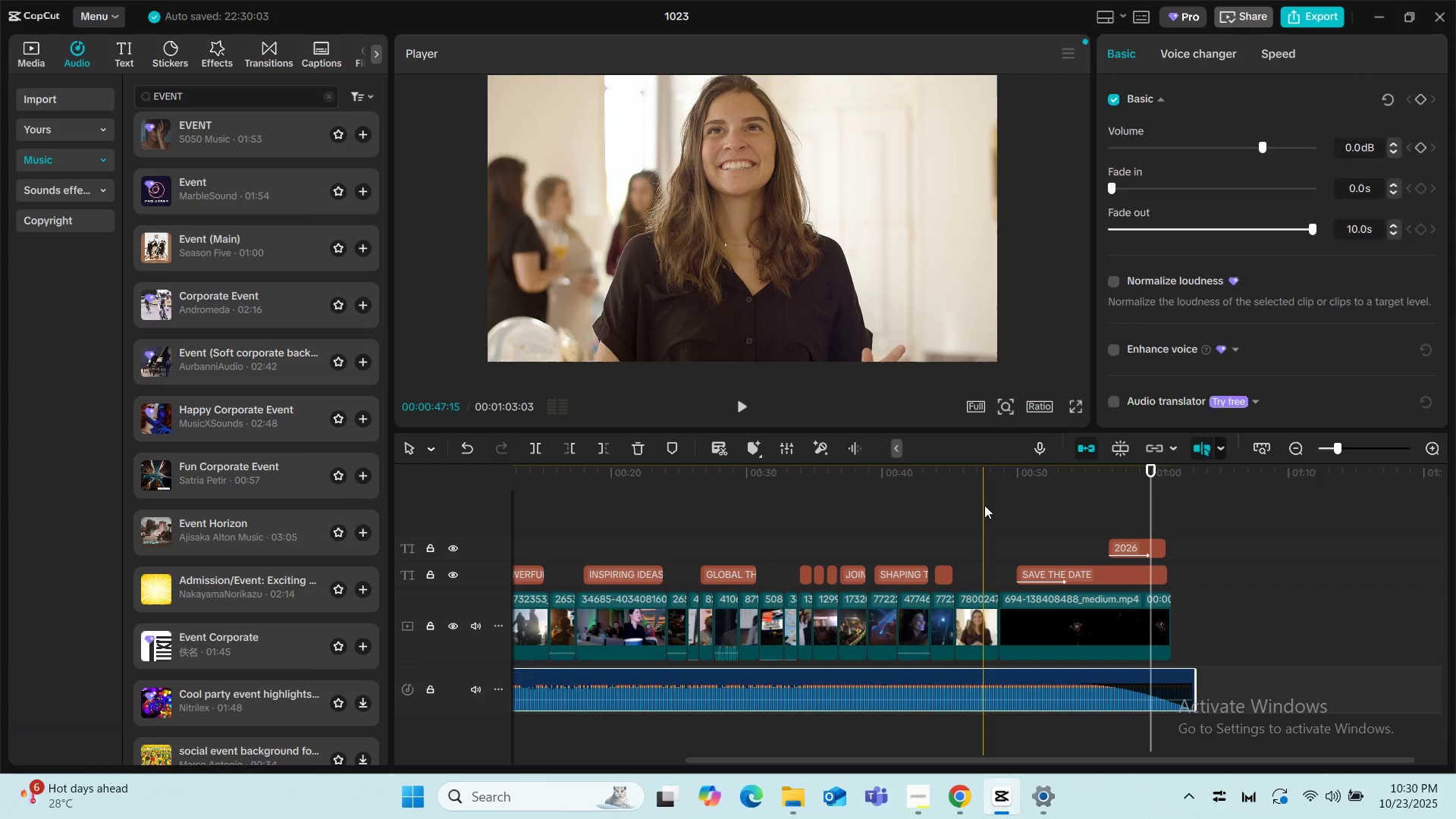 
key(Space)
 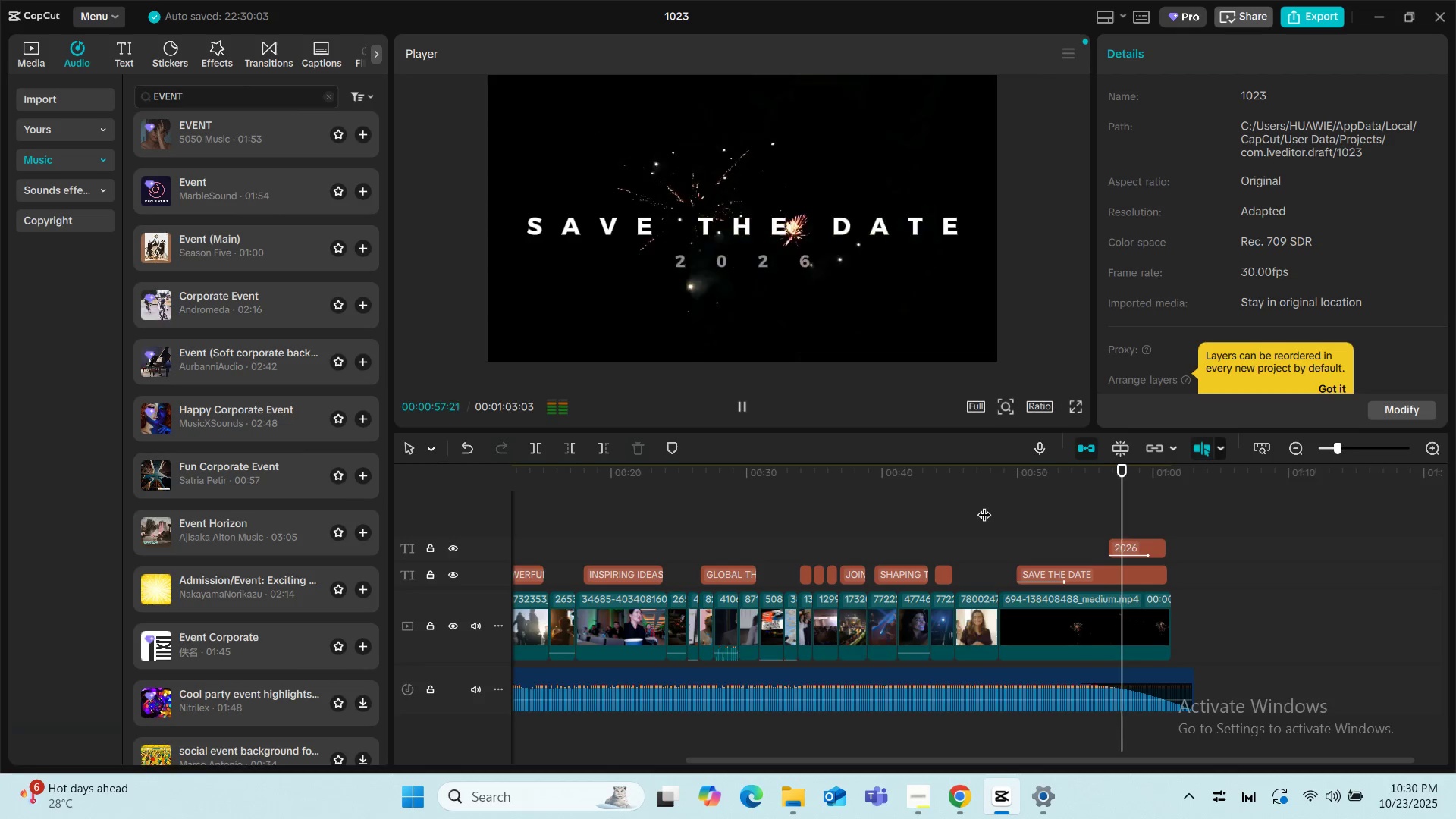 
wait(16.03)
 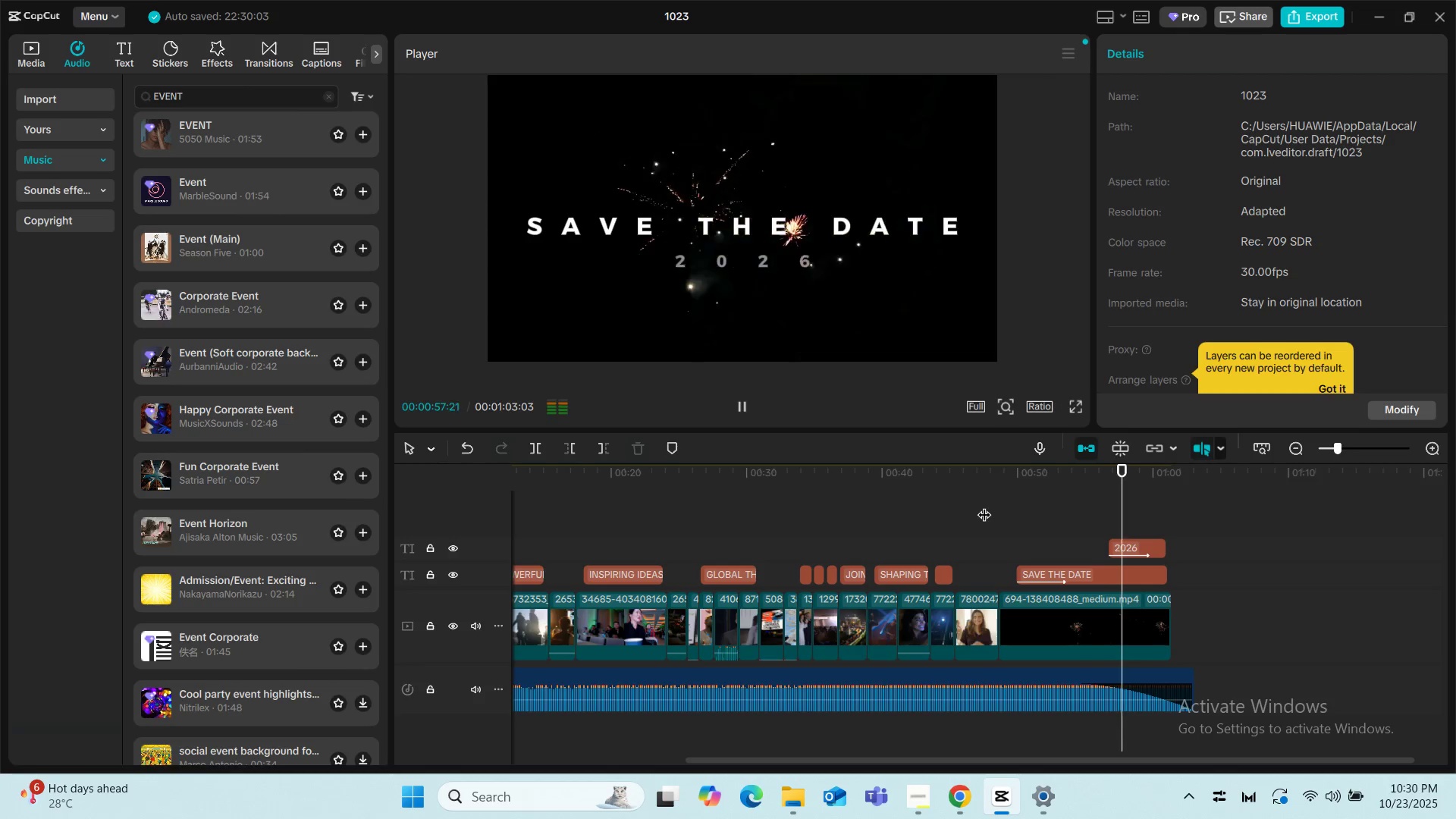 
key(Space)
 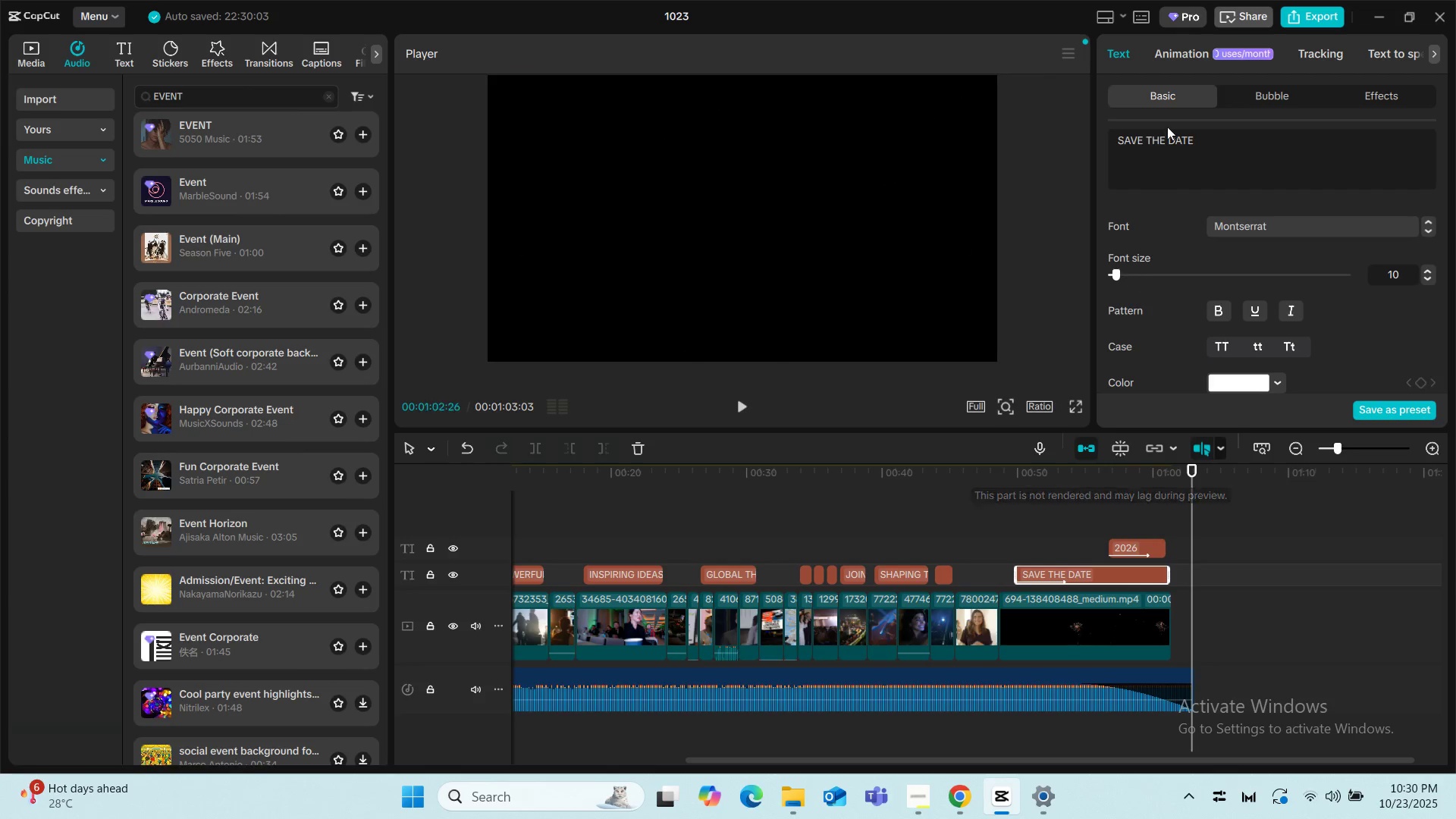 
left_click([1184, 58])
 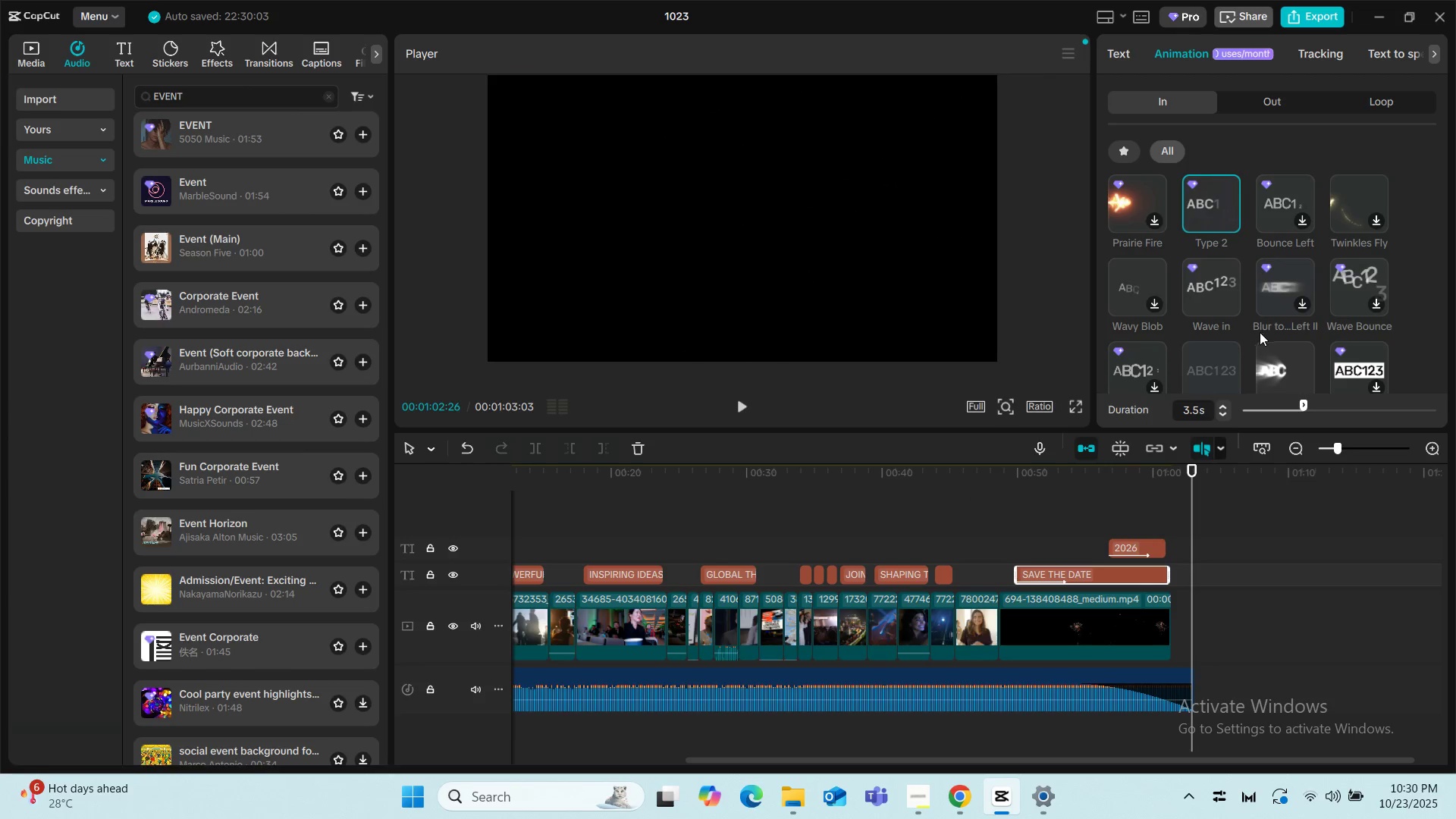 
scroll: coordinate [1222, 322], scroll_direction: down, amount: 1.0
 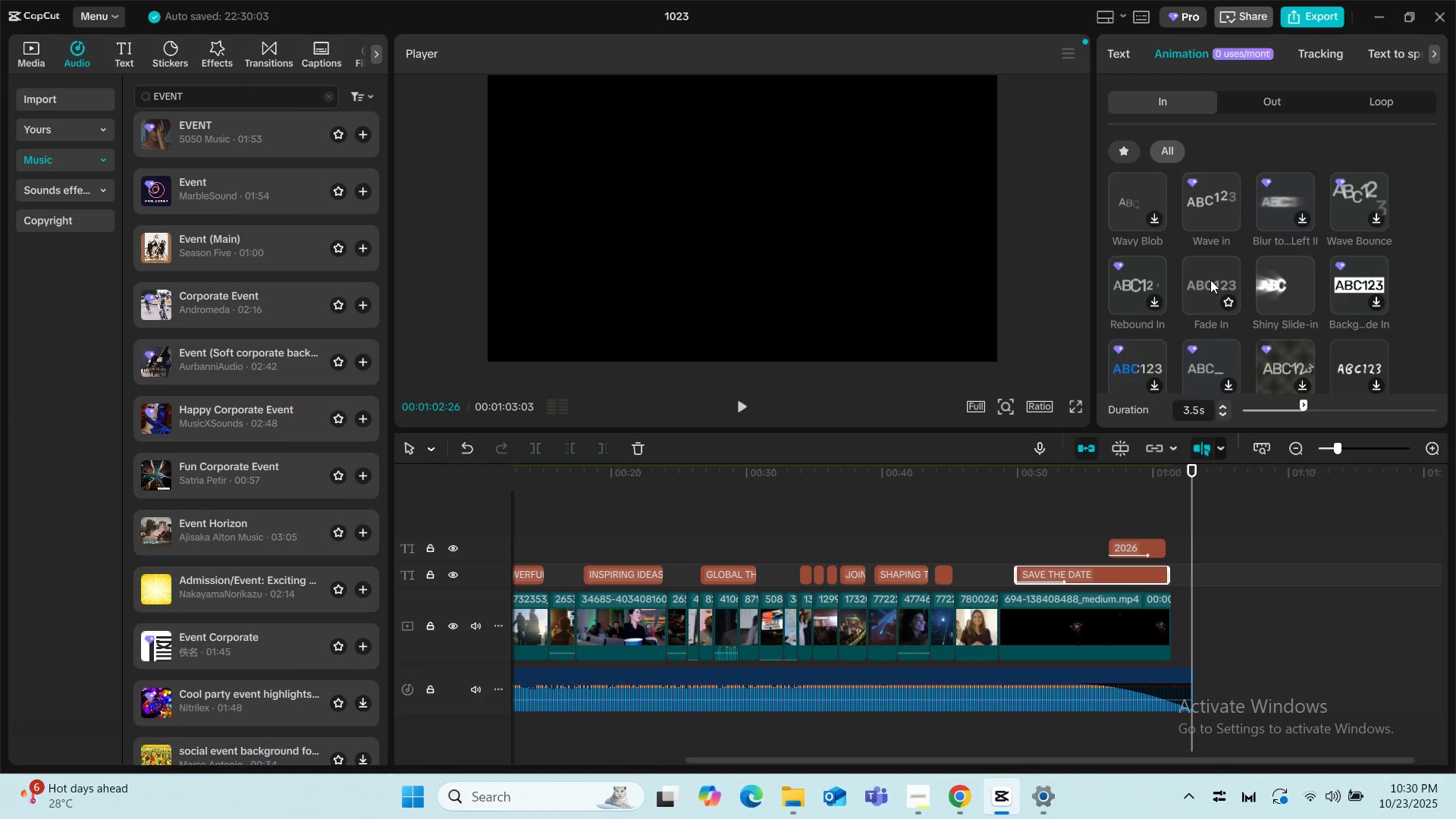 
left_click([1210, 280])
 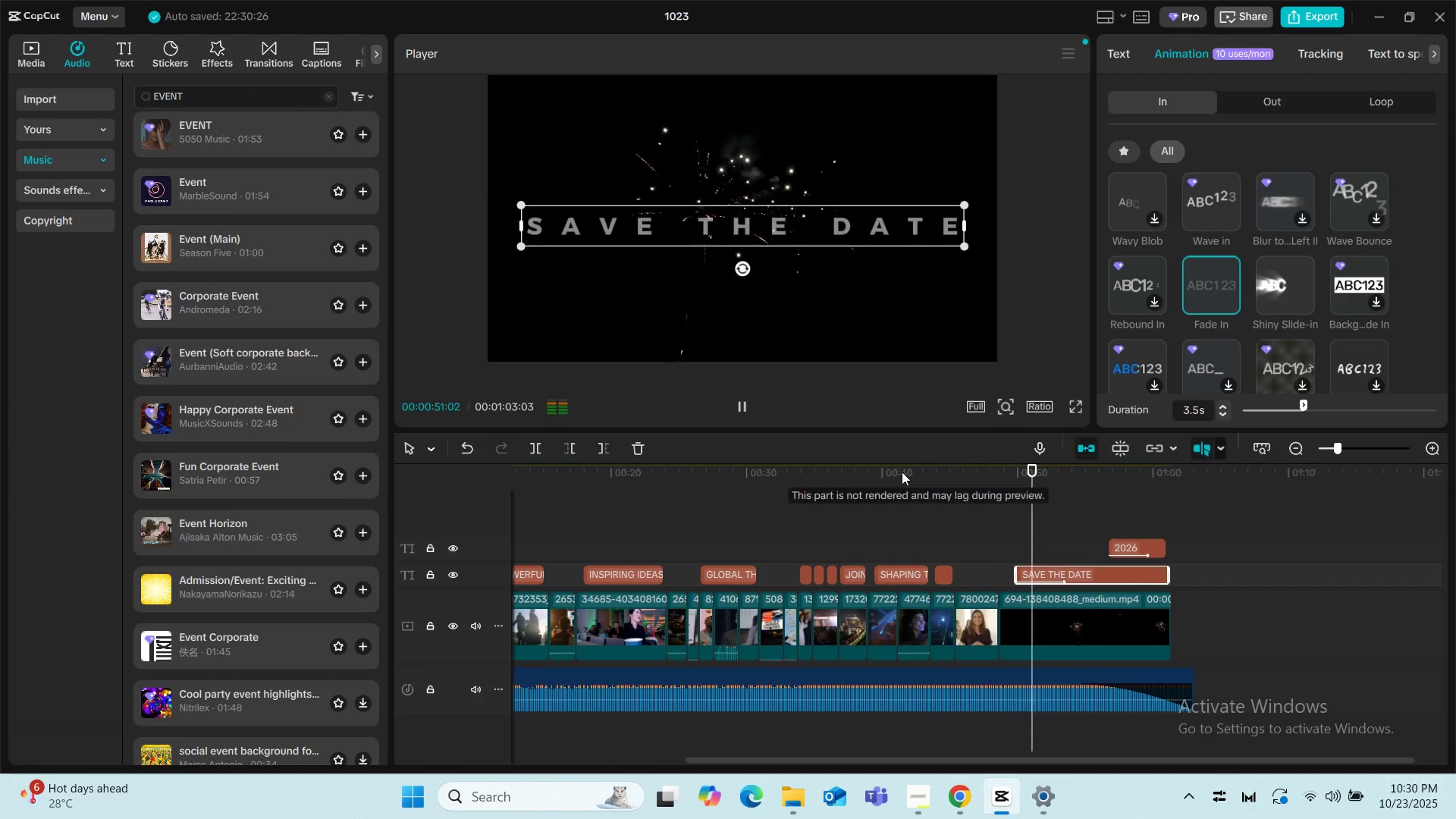 
left_click([966, 509])
 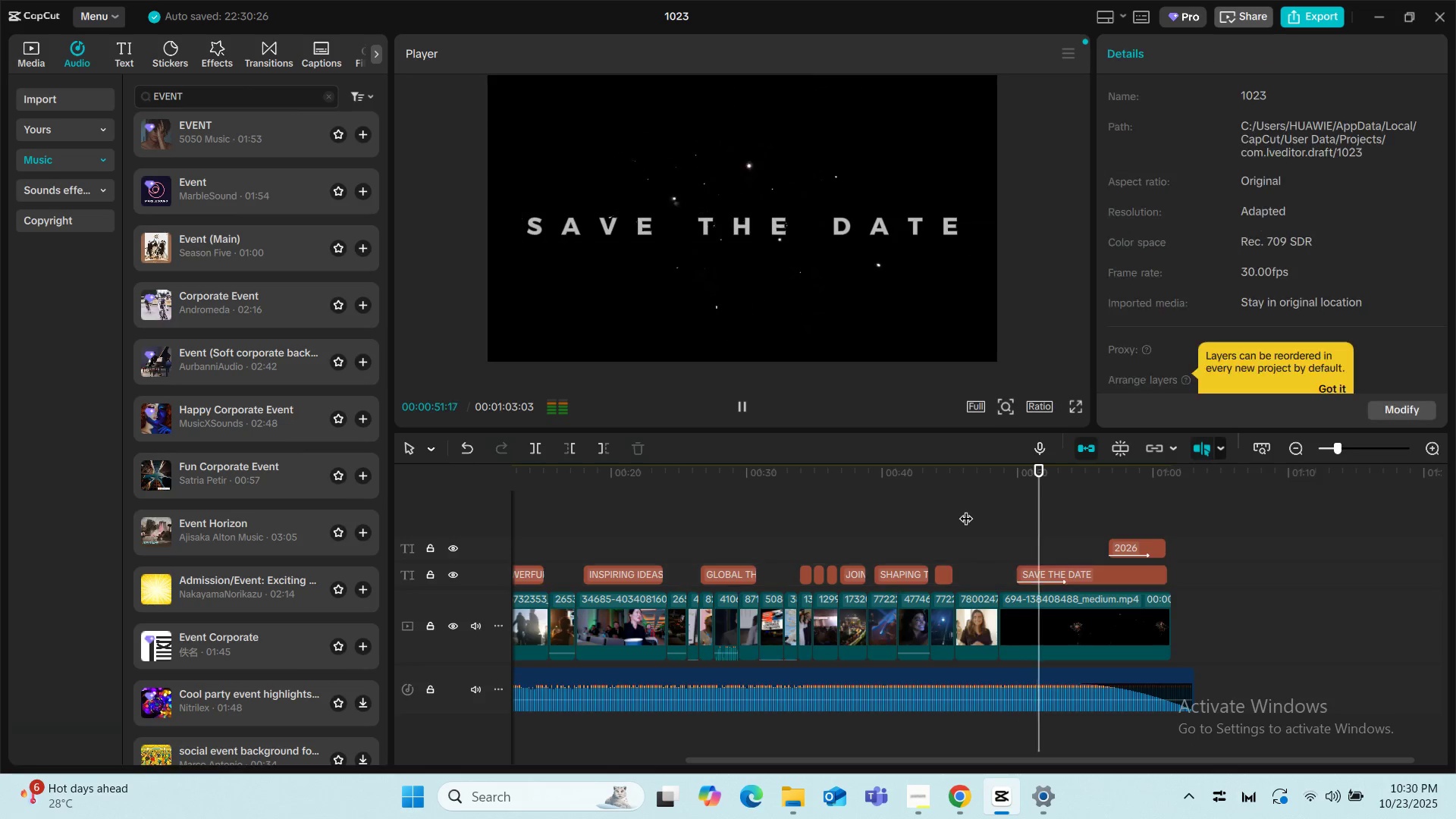 
key(Space)
 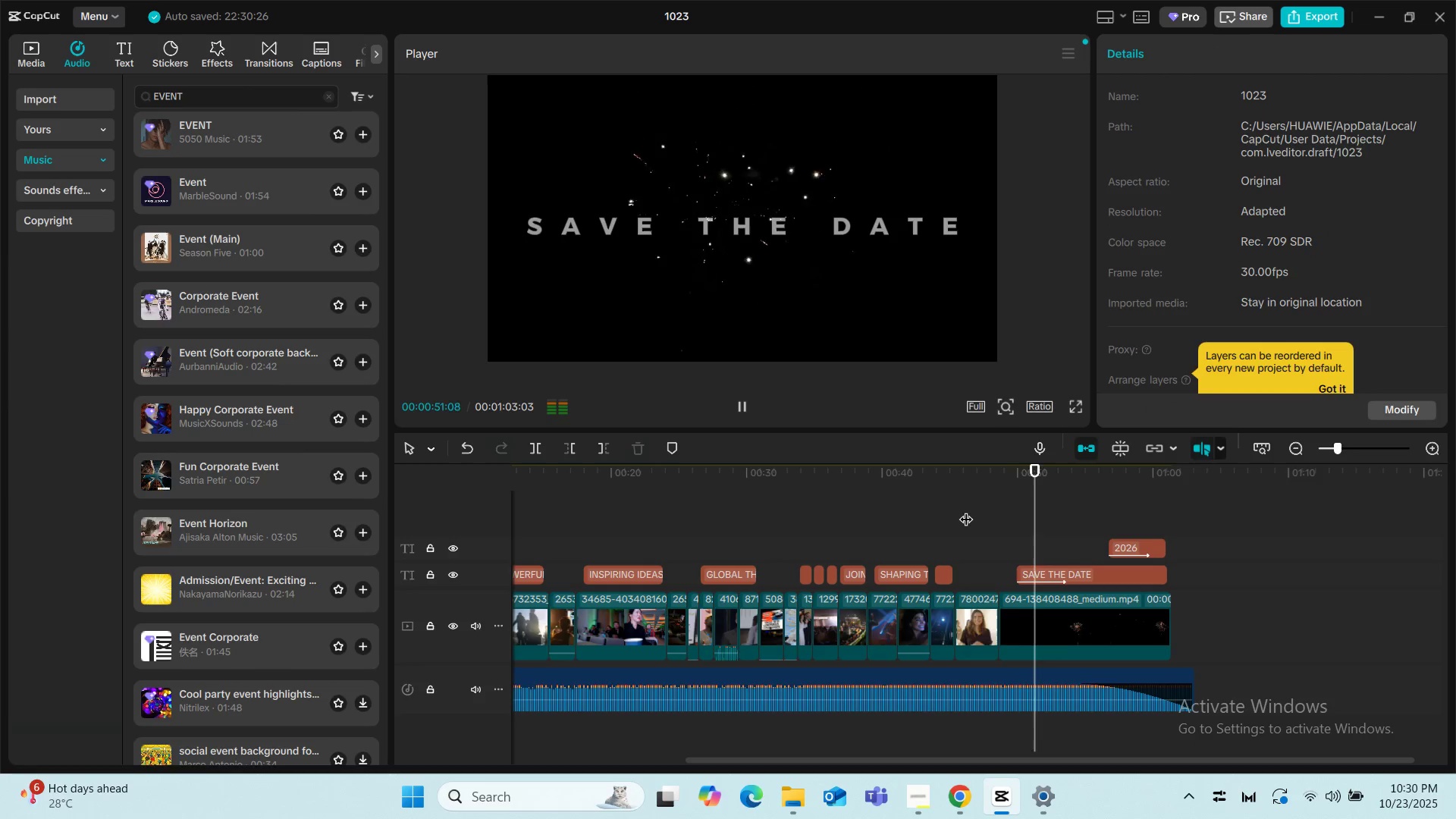 
wait(7.0)
 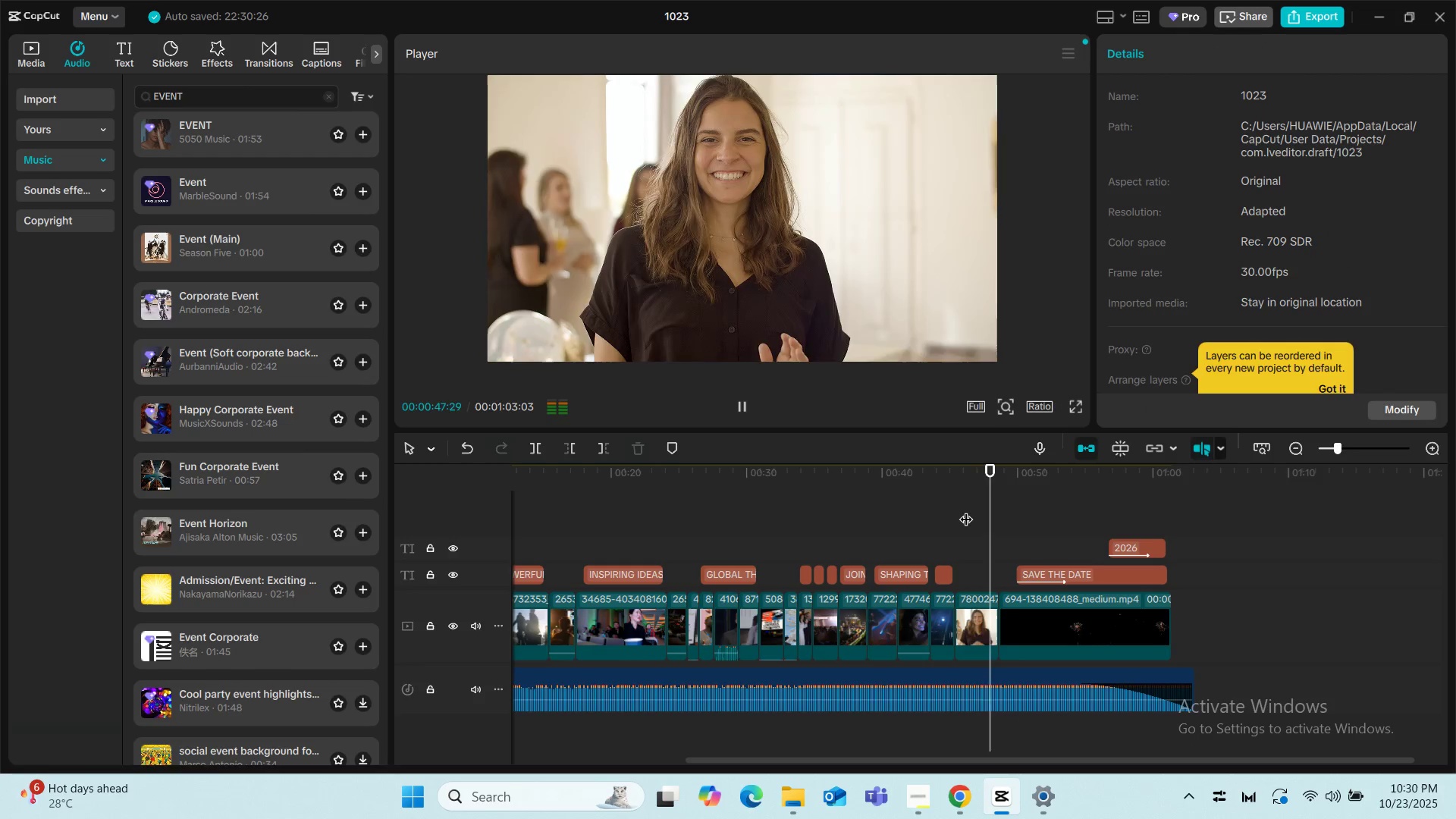 
key(Space)
 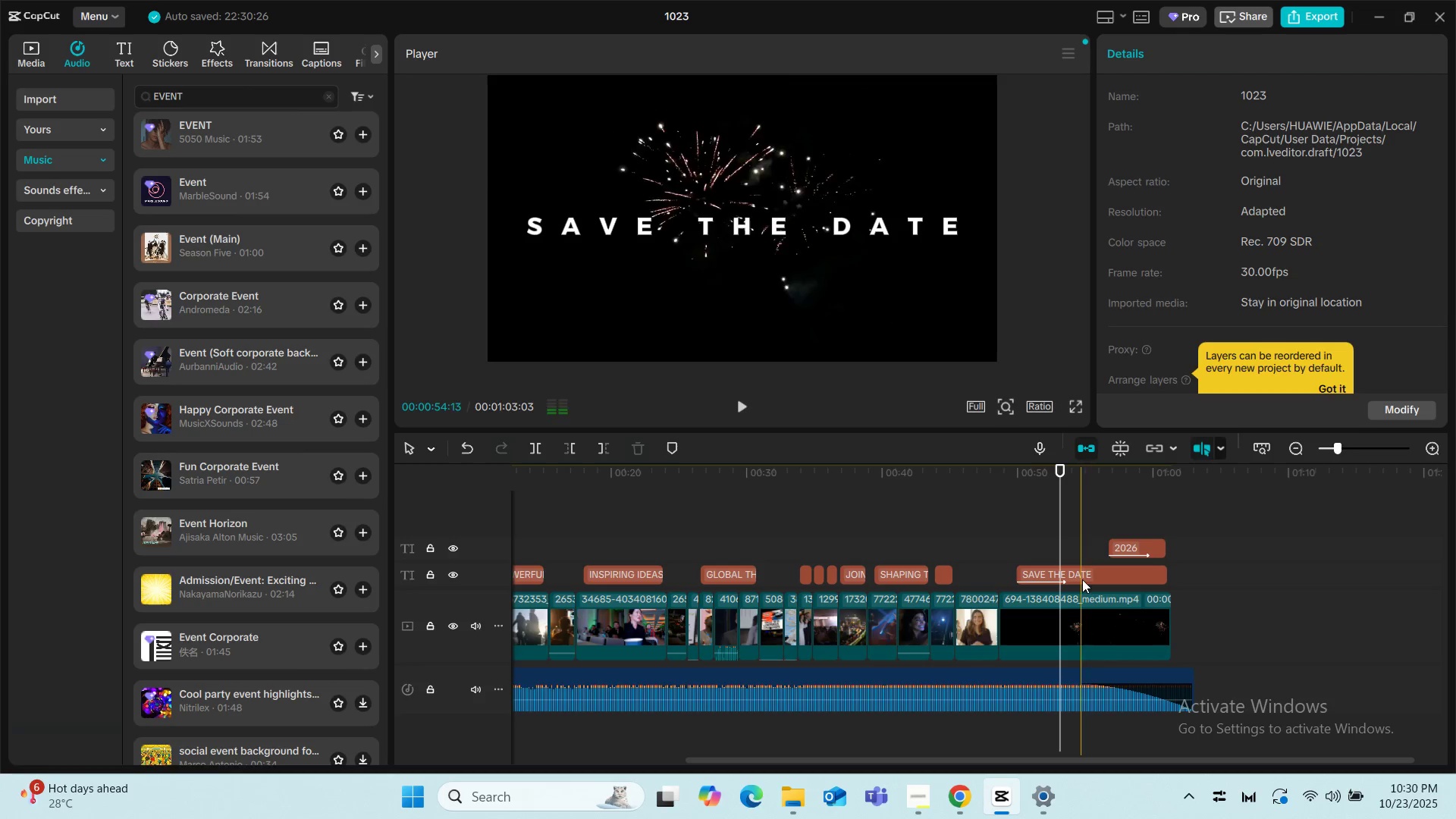 
left_click([1085, 571])
 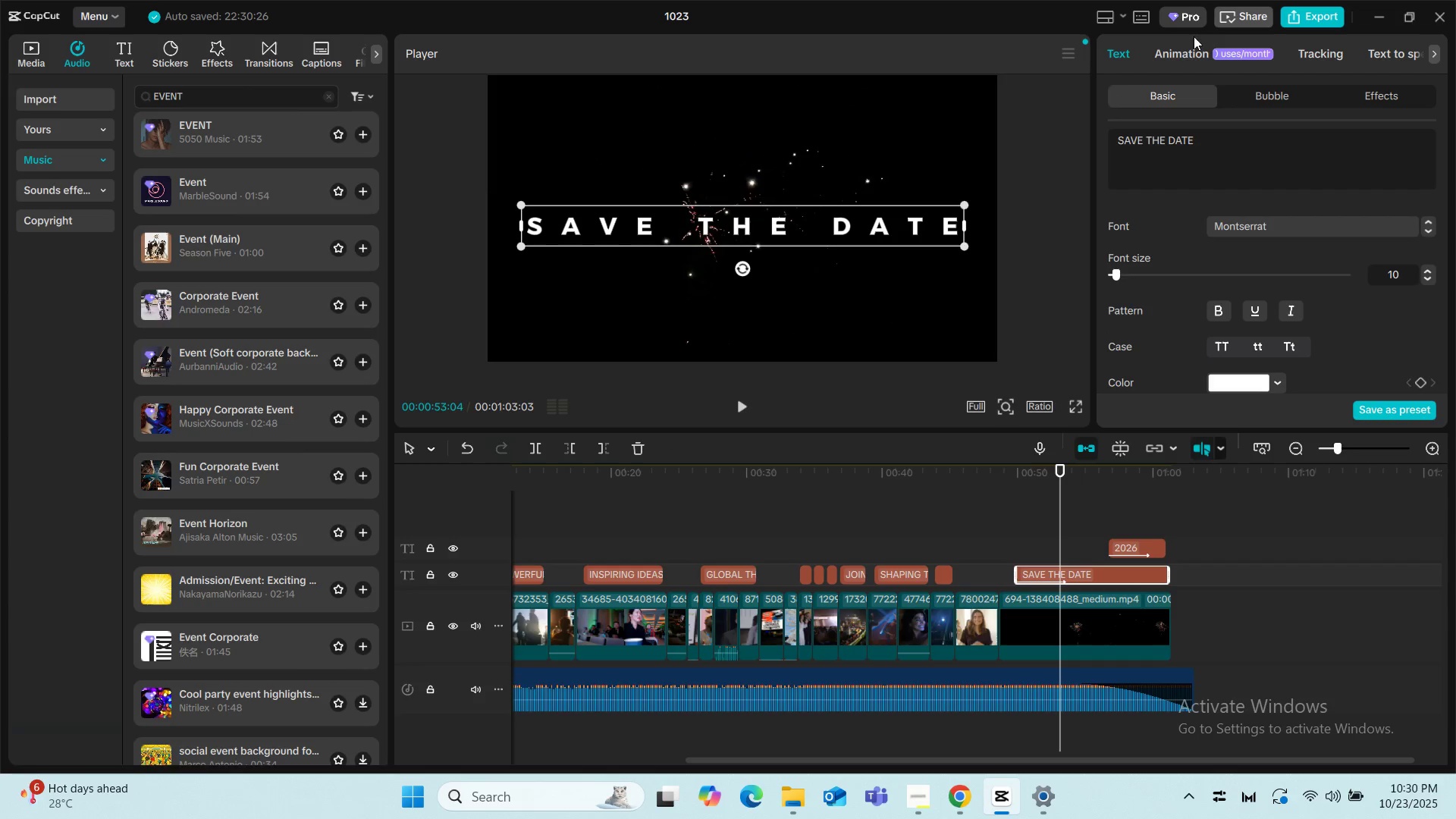 
left_click([1182, 46])
 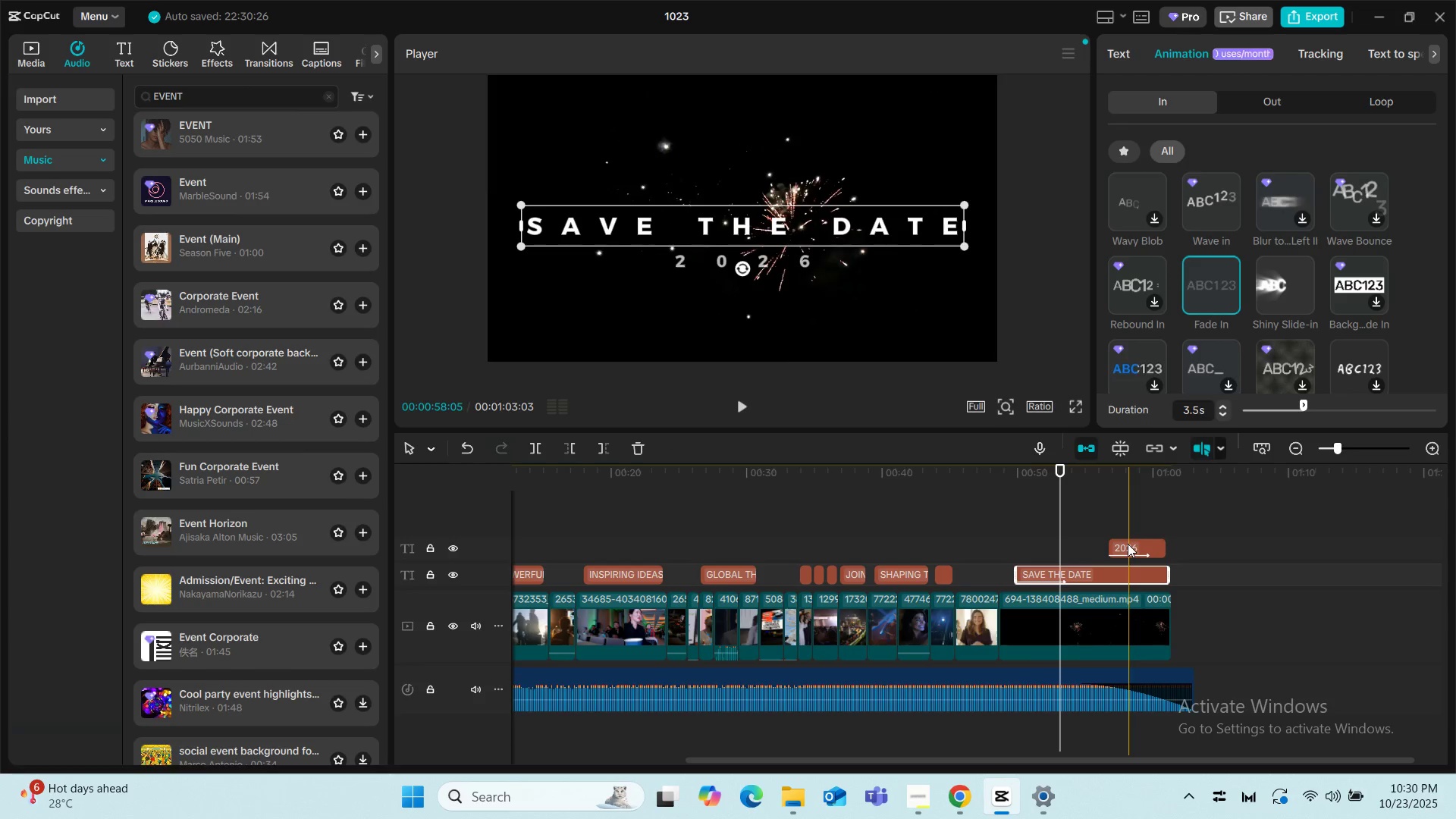 
wait(8.66)
 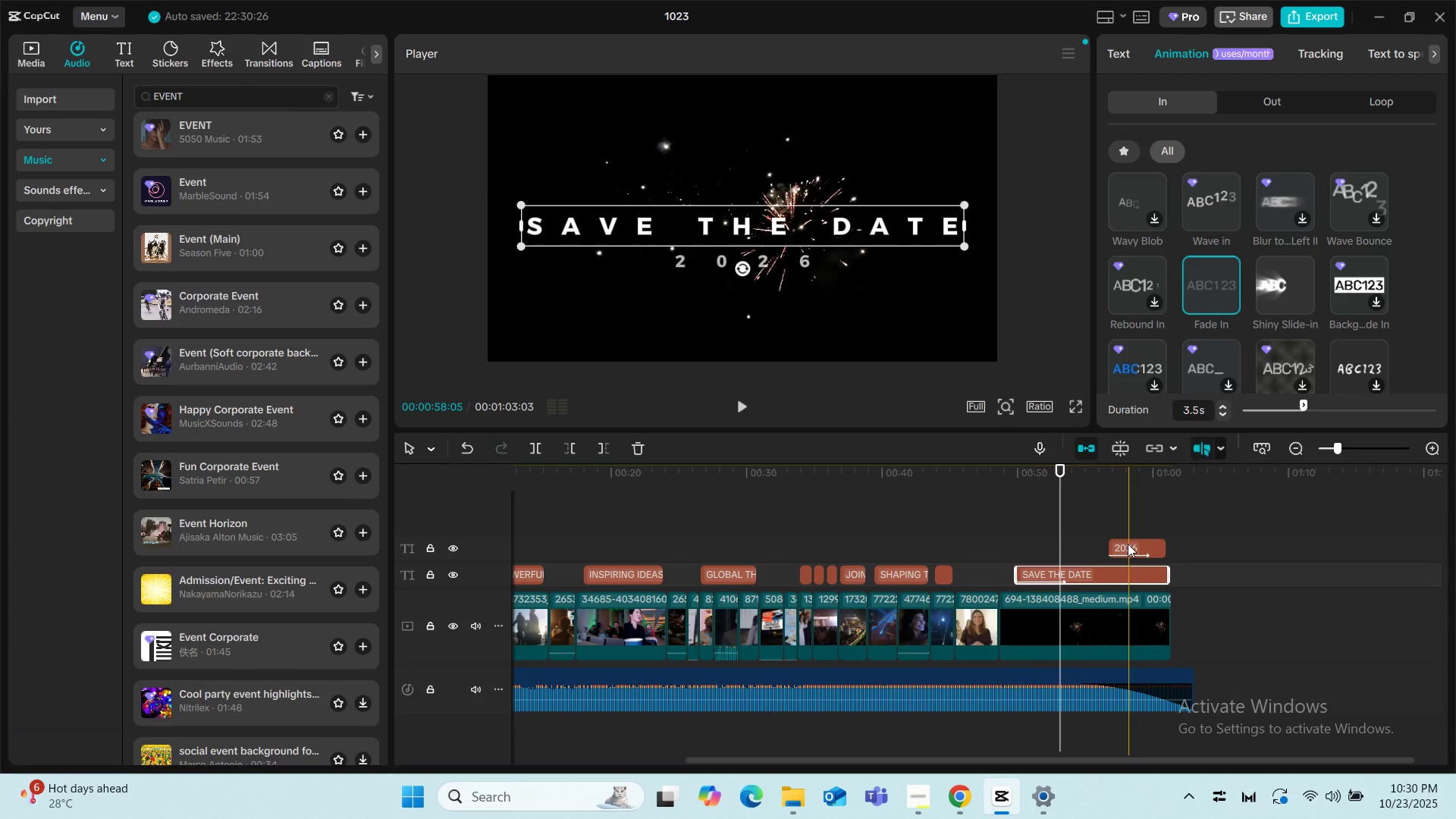 
left_click([1223, 403])
 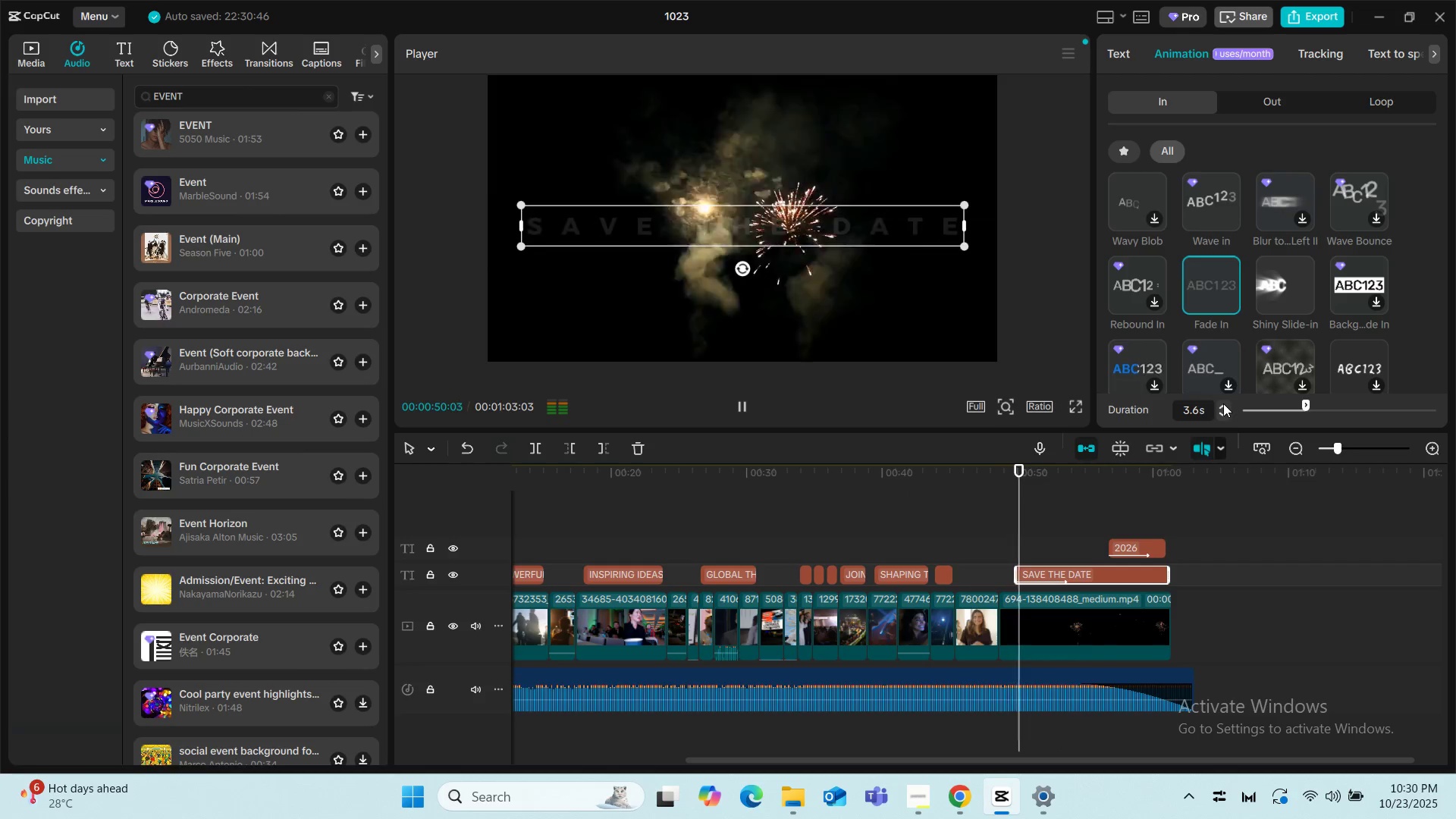 
double_click([1223, 403])
 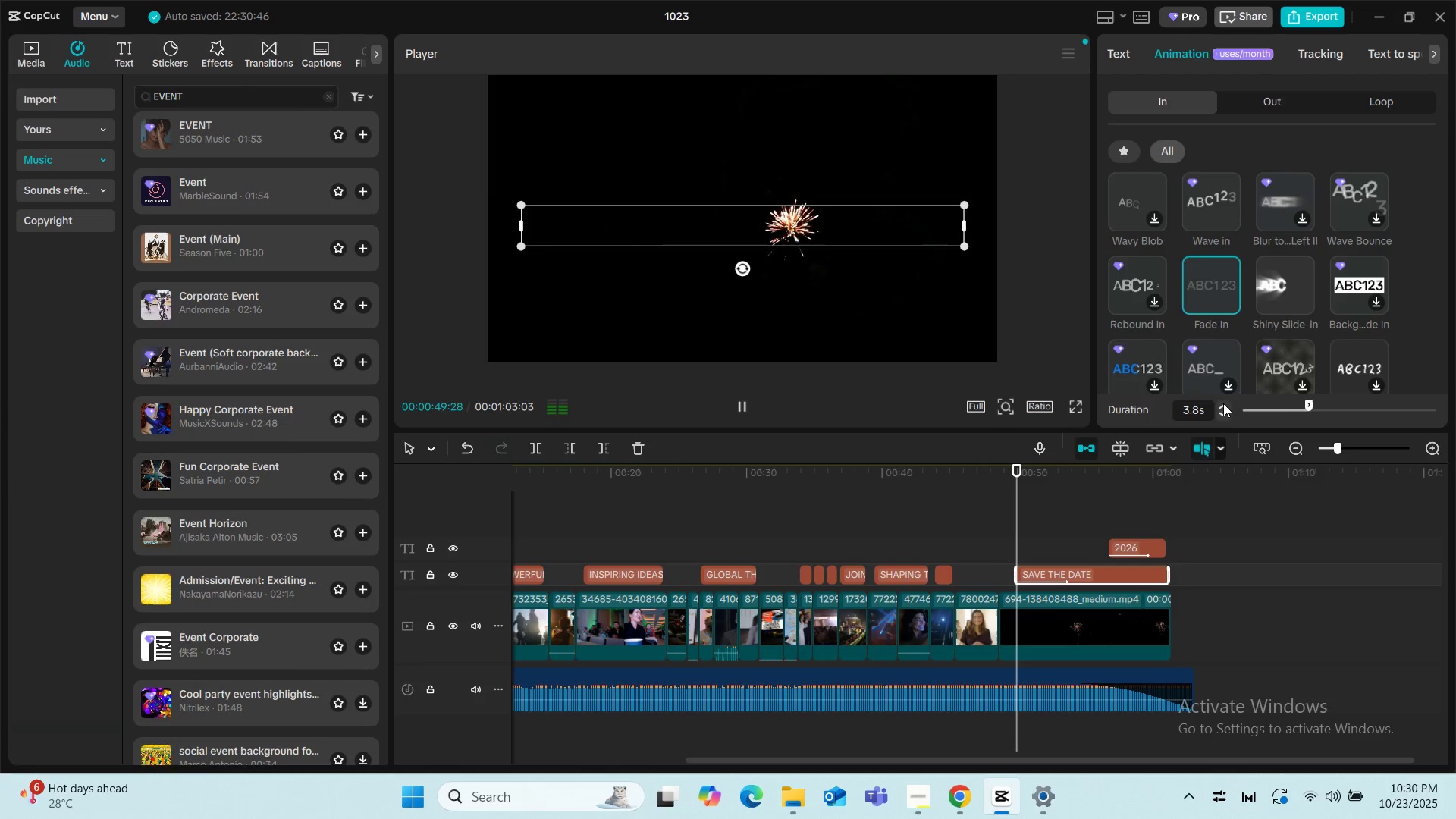 
triple_click([1223, 403])
 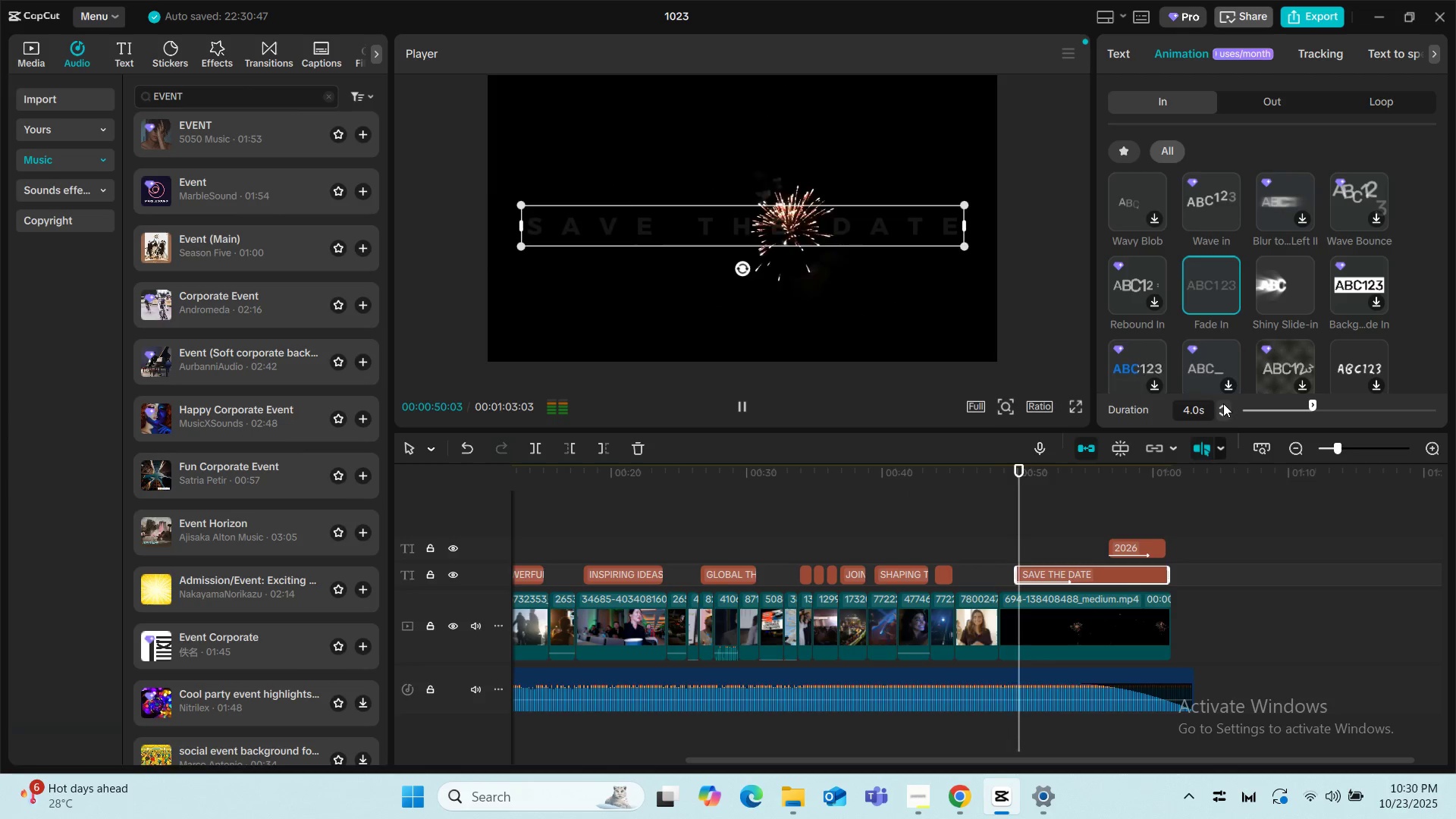 
triple_click([1223, 403])
 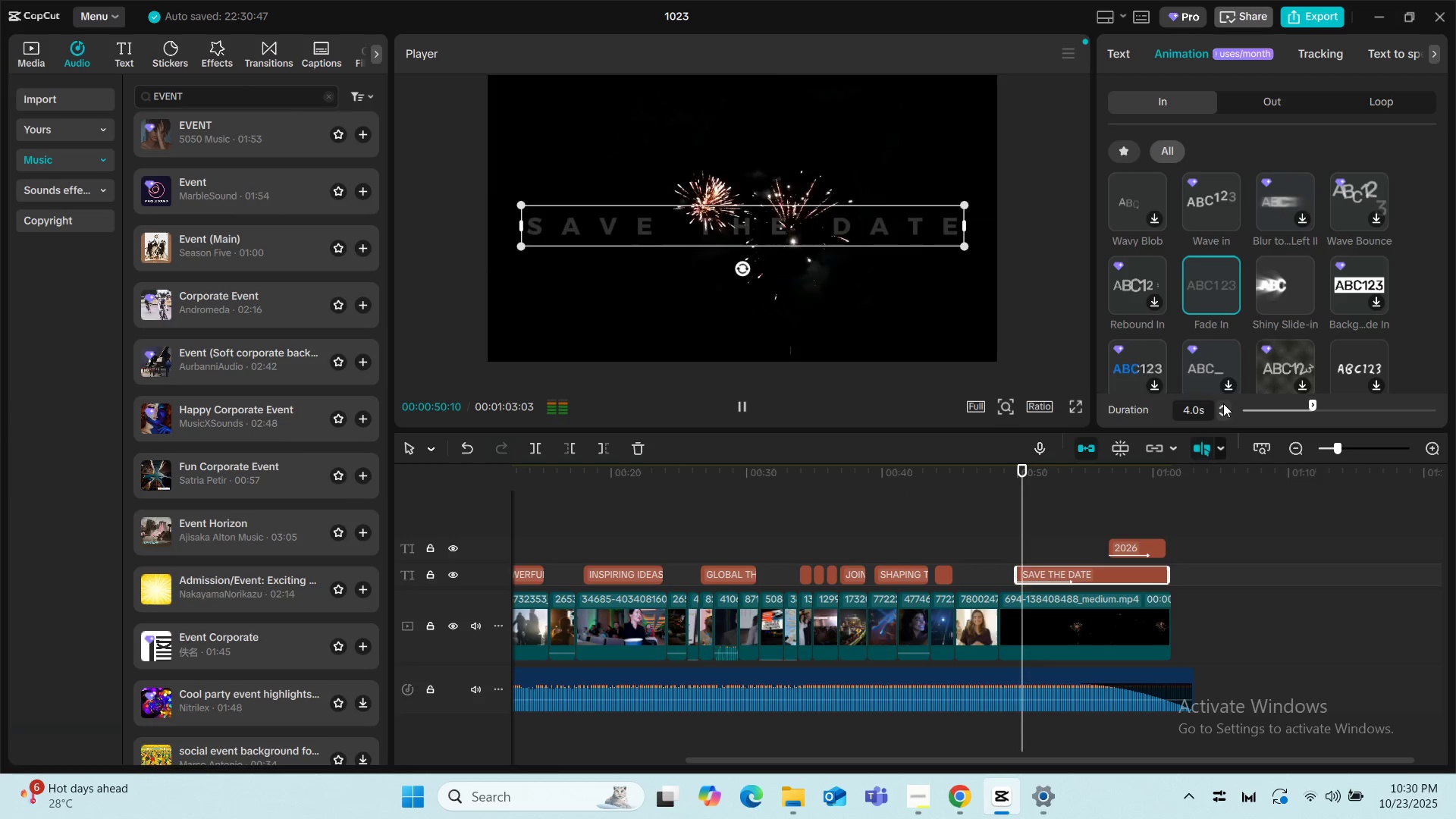 
double_click([1223, 403])
 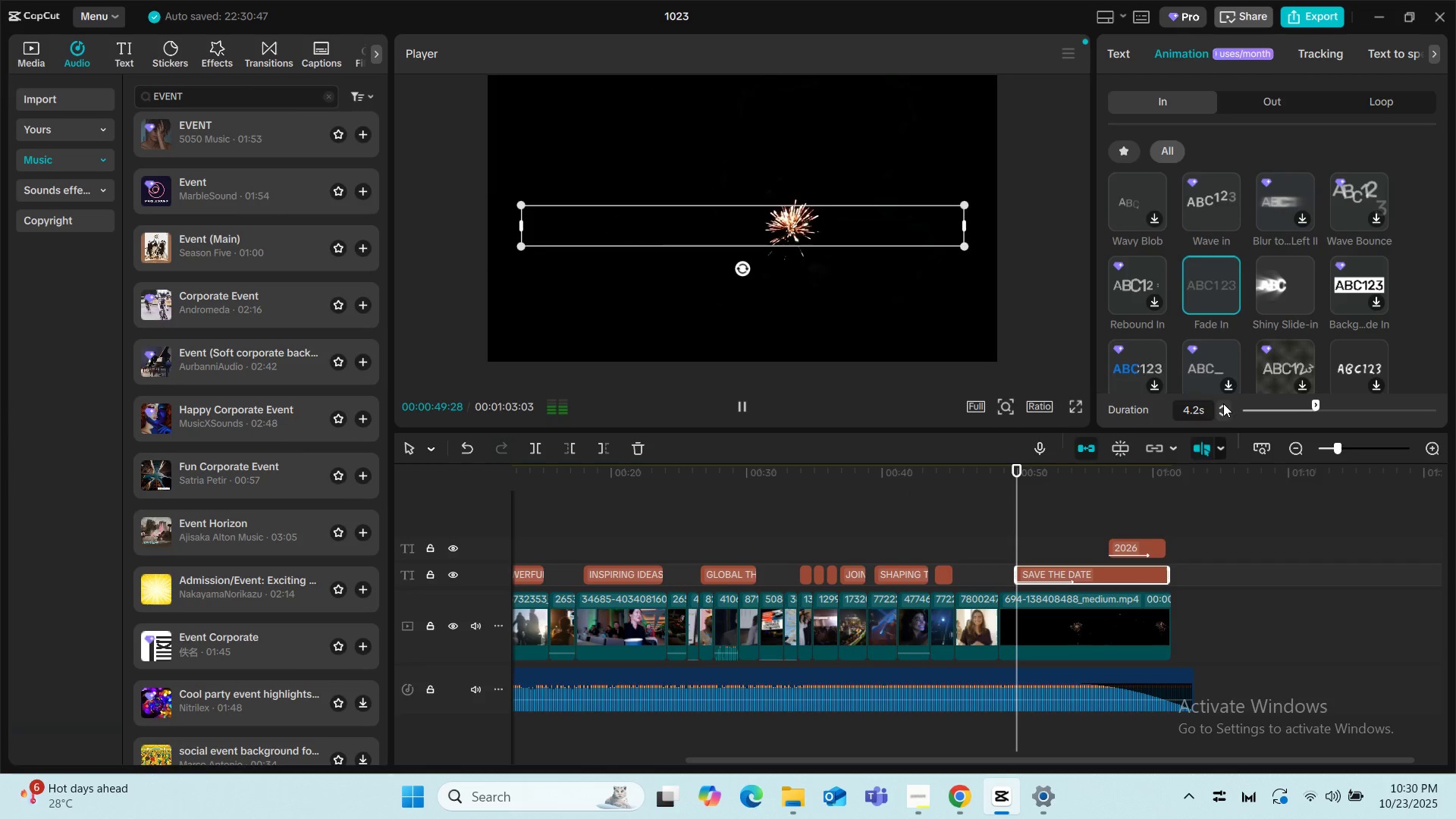 
triple_click([1223, 403])
 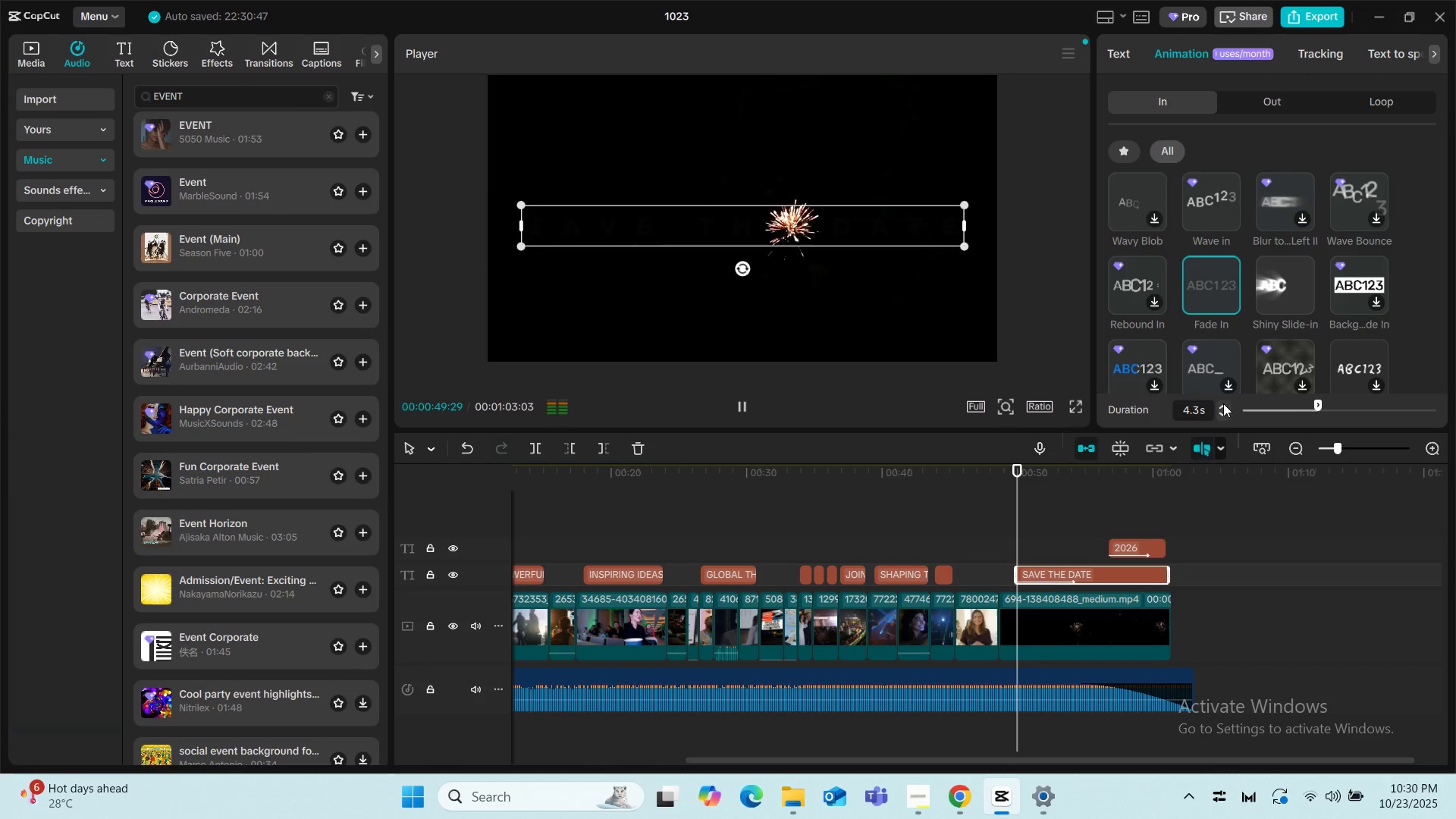 
triple_click([1223, 403])
 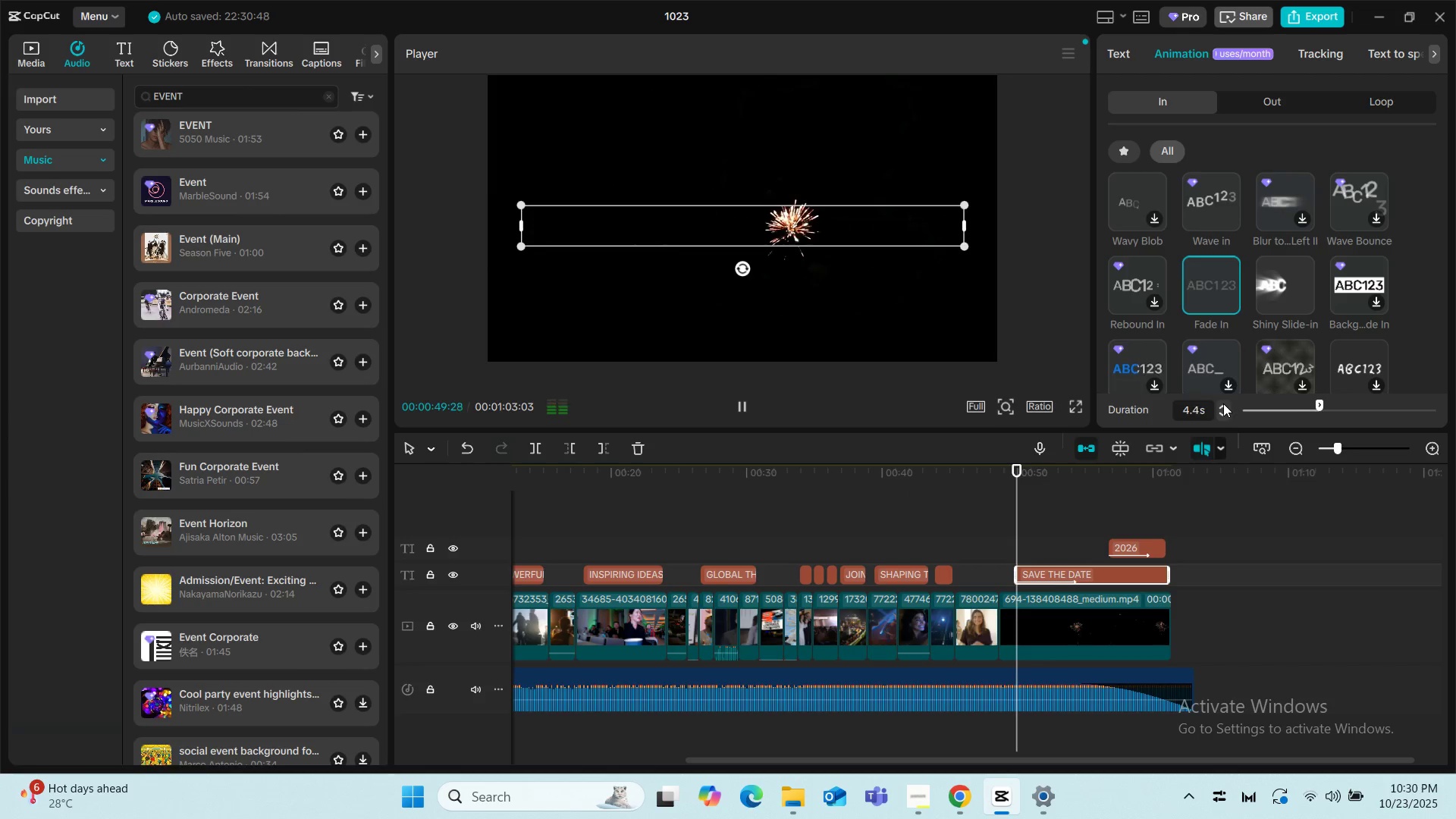 
triple_click([1223, 403])
 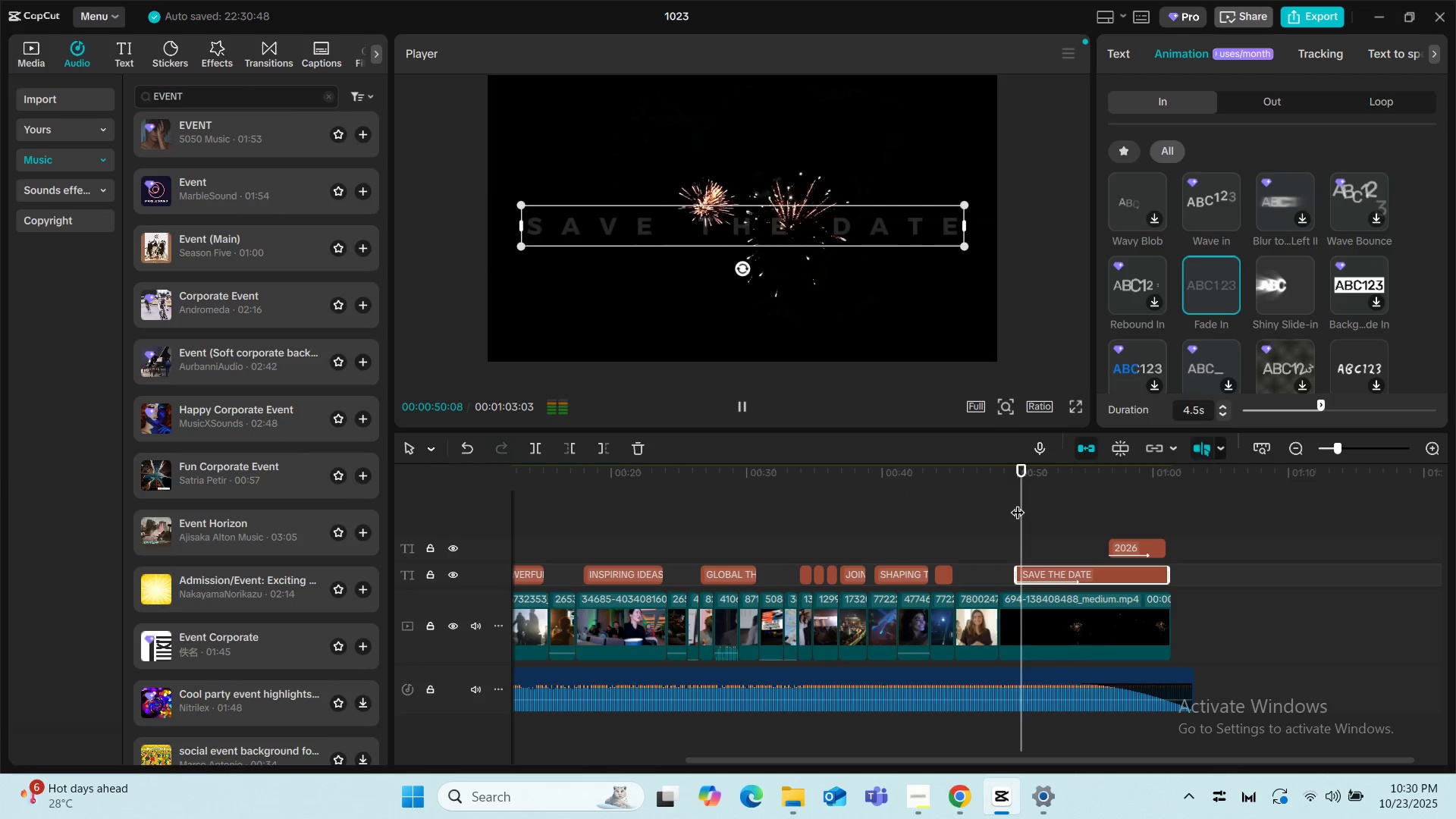 
left_click([1005, 506])
 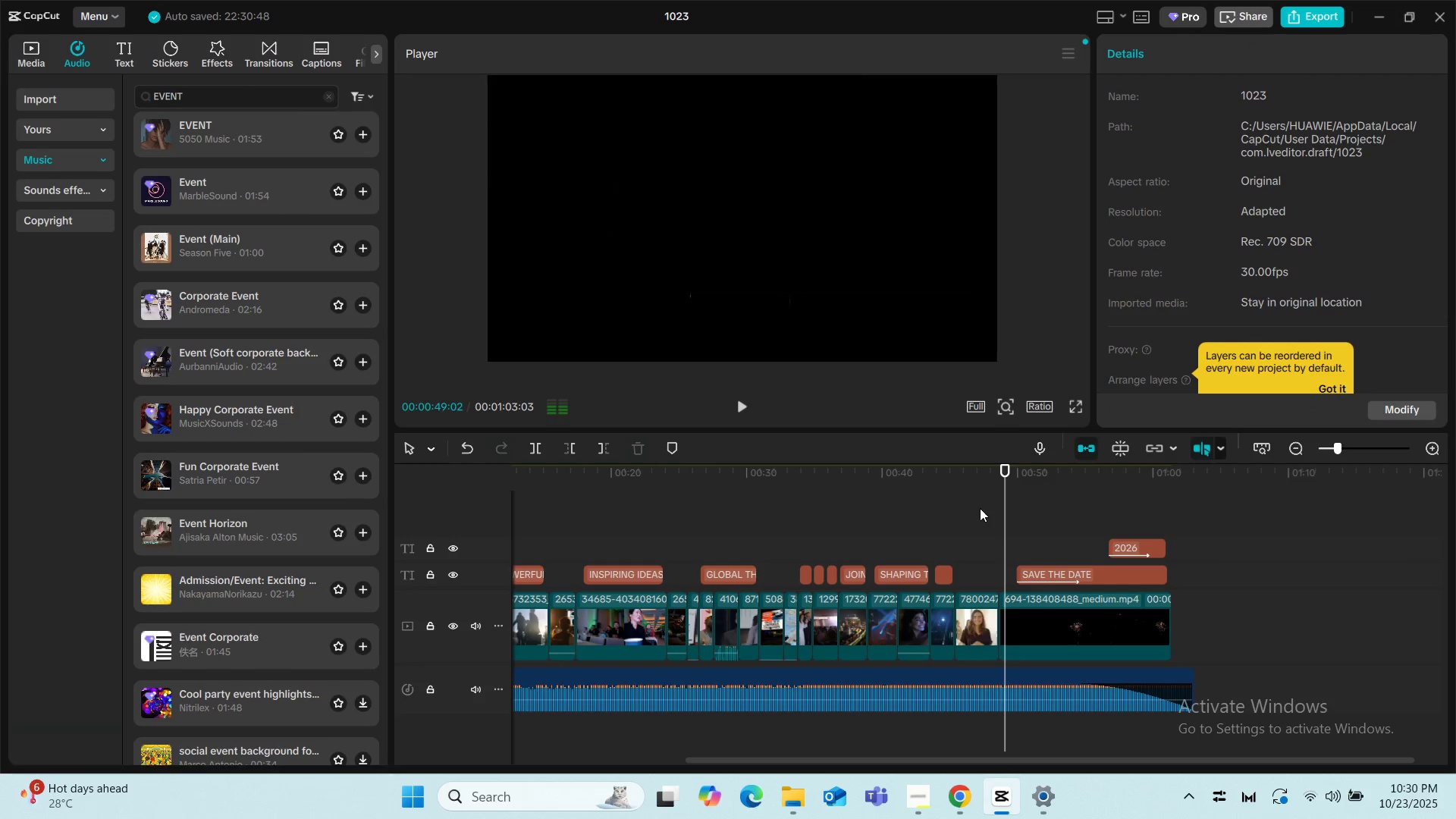 
key(Space)
 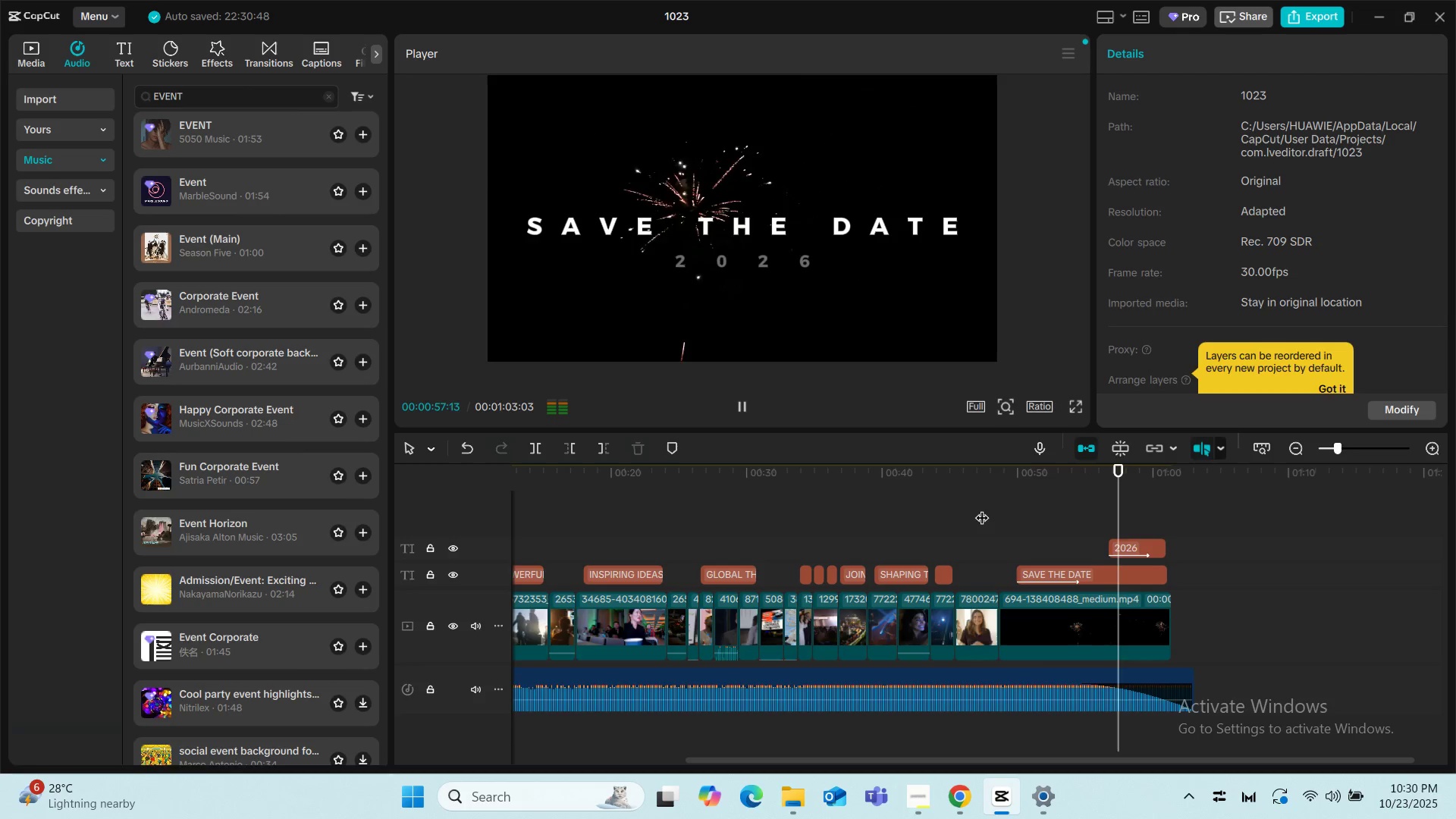 
wait(15.3)
 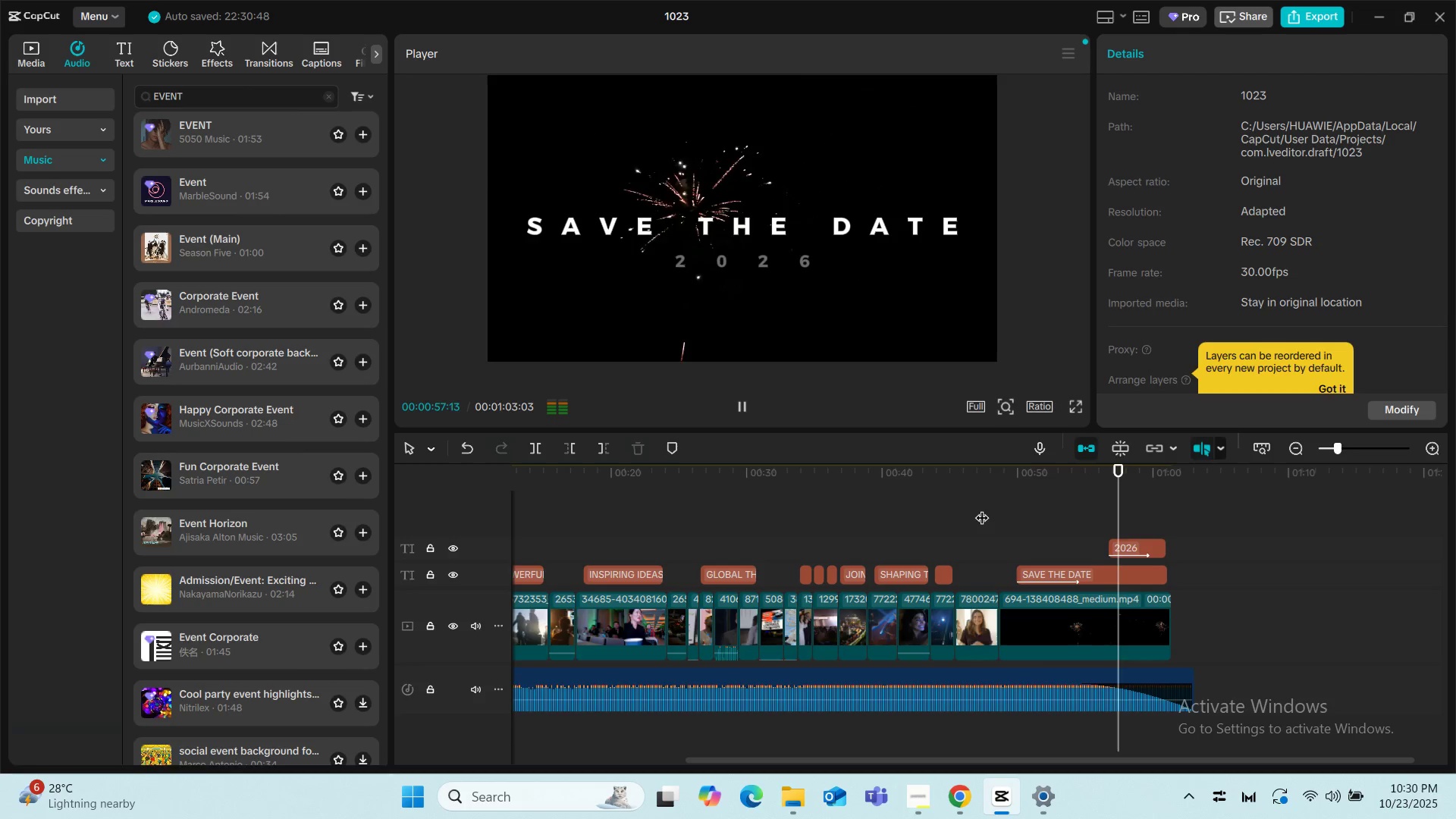 
key(Space)
 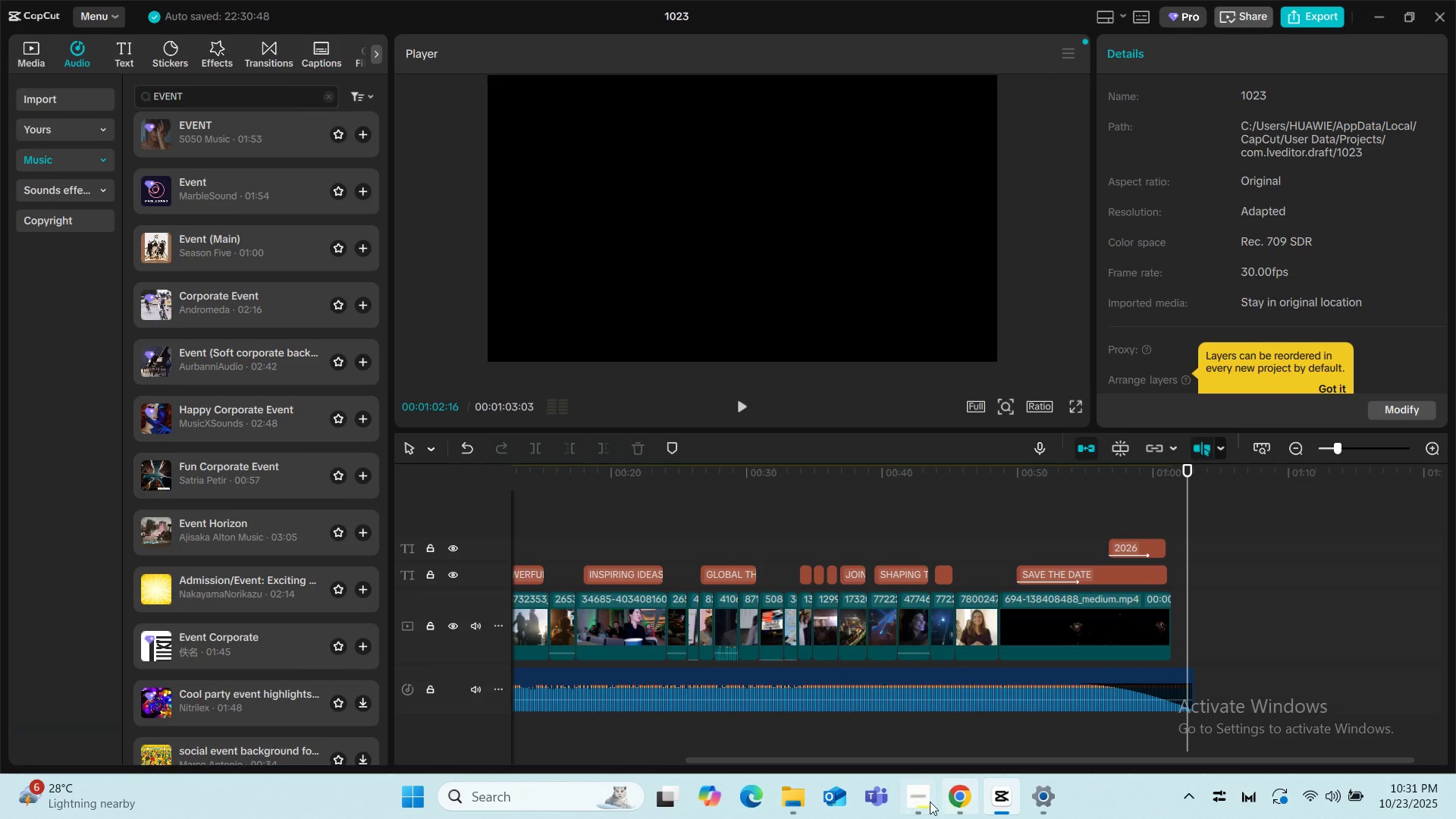 
left_click([925, 802])